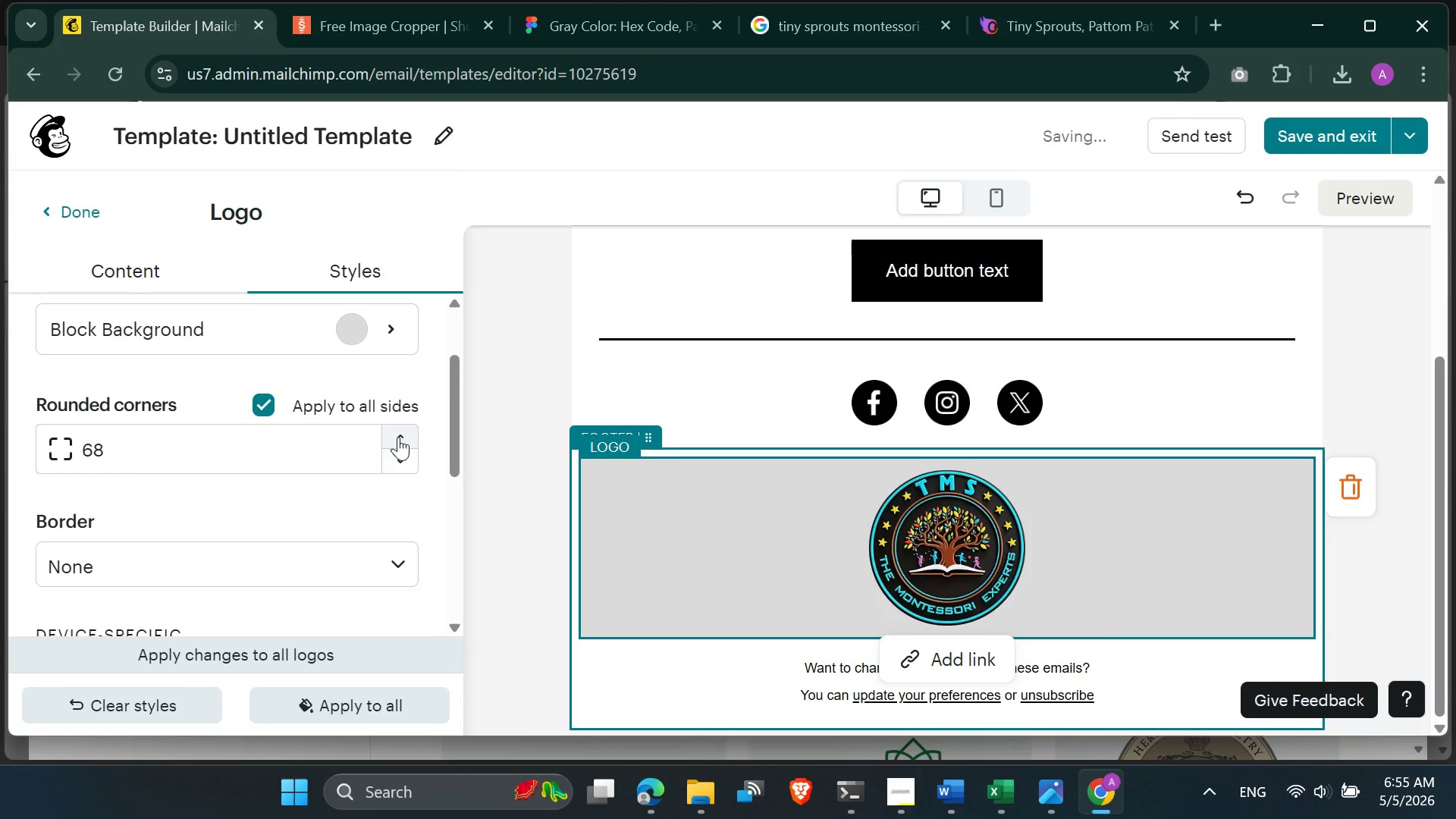 
left_click([398, 437])
 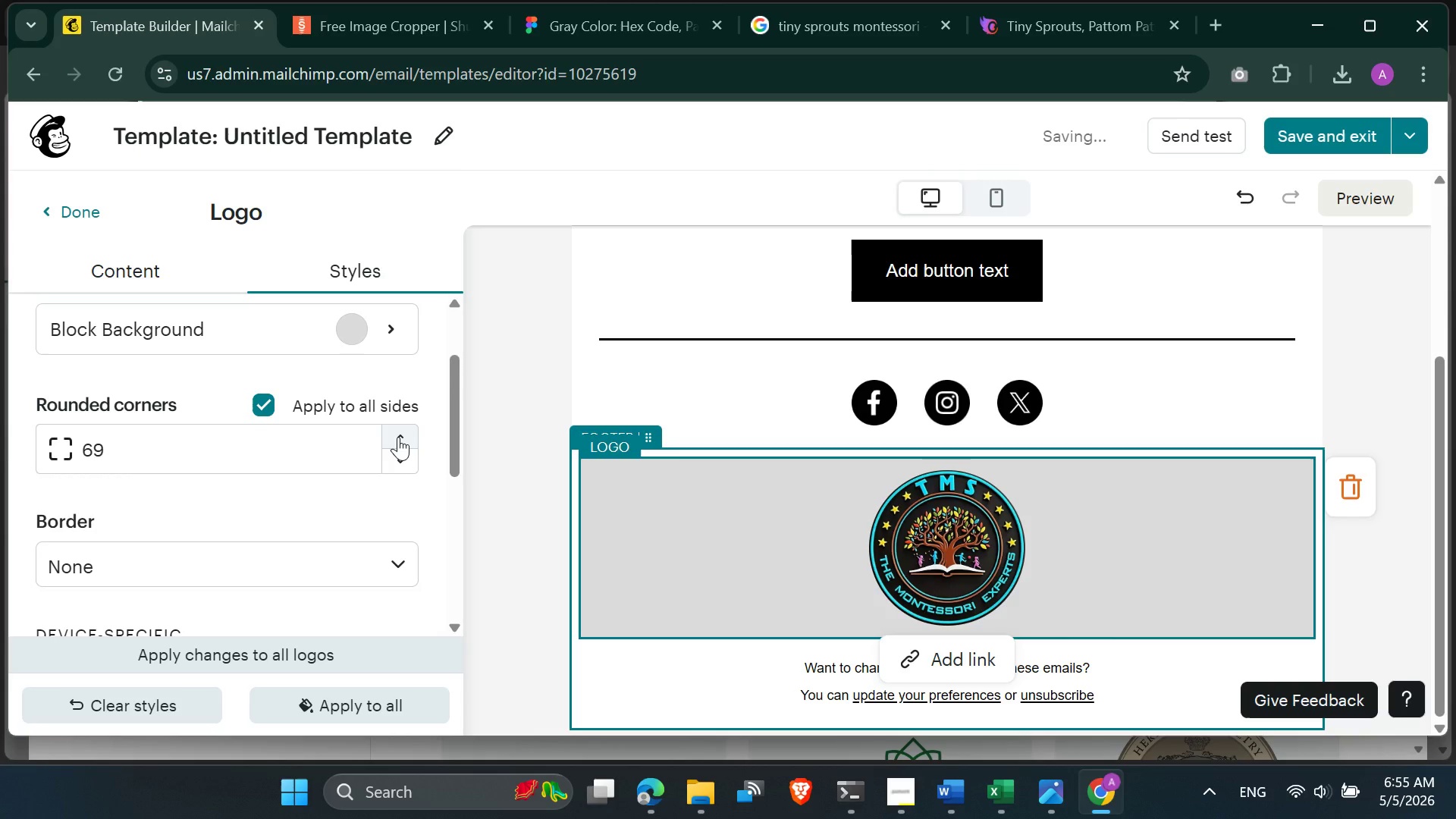 
left_click([398, 437])
 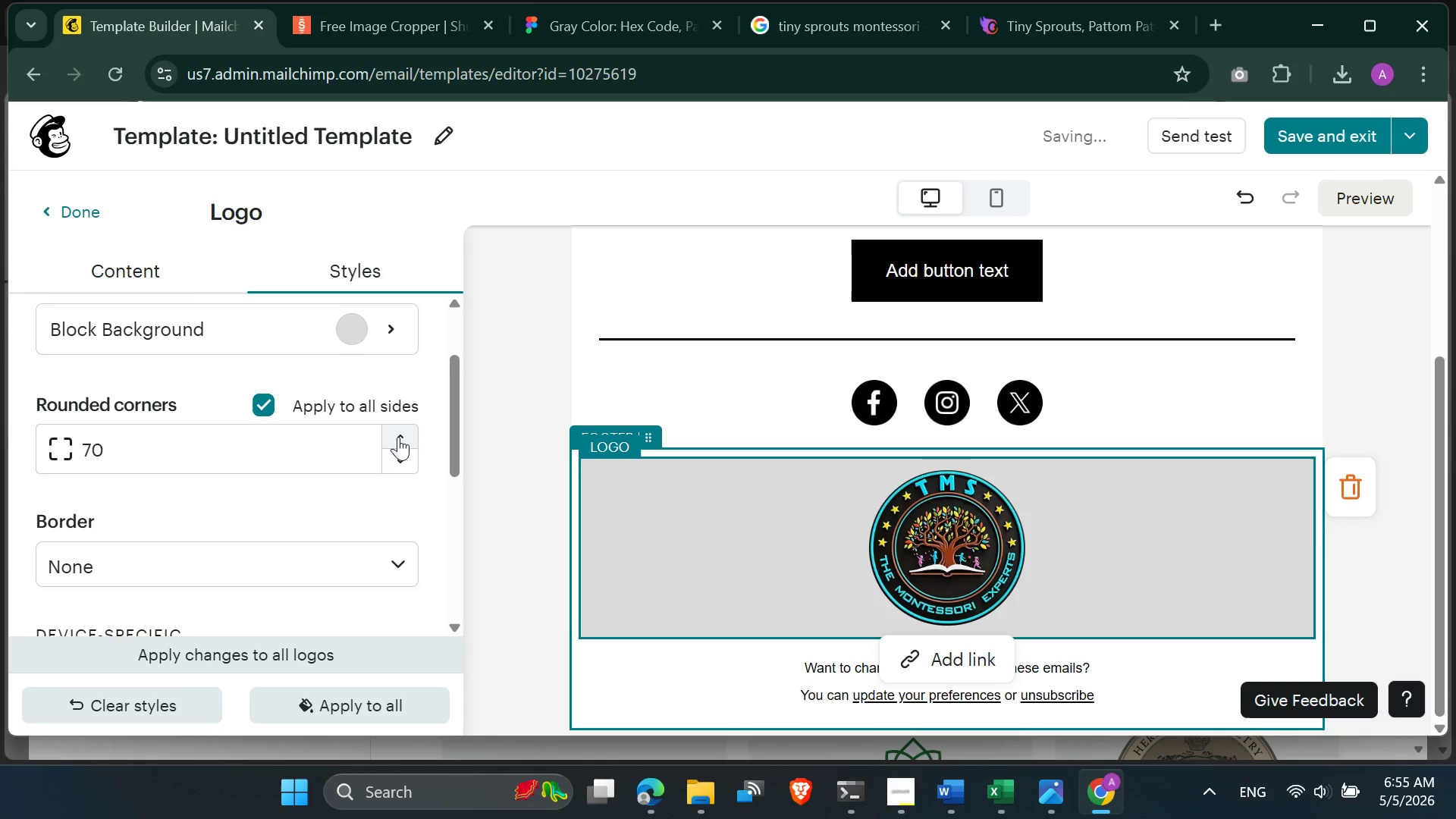 
left_click([398, 437])
 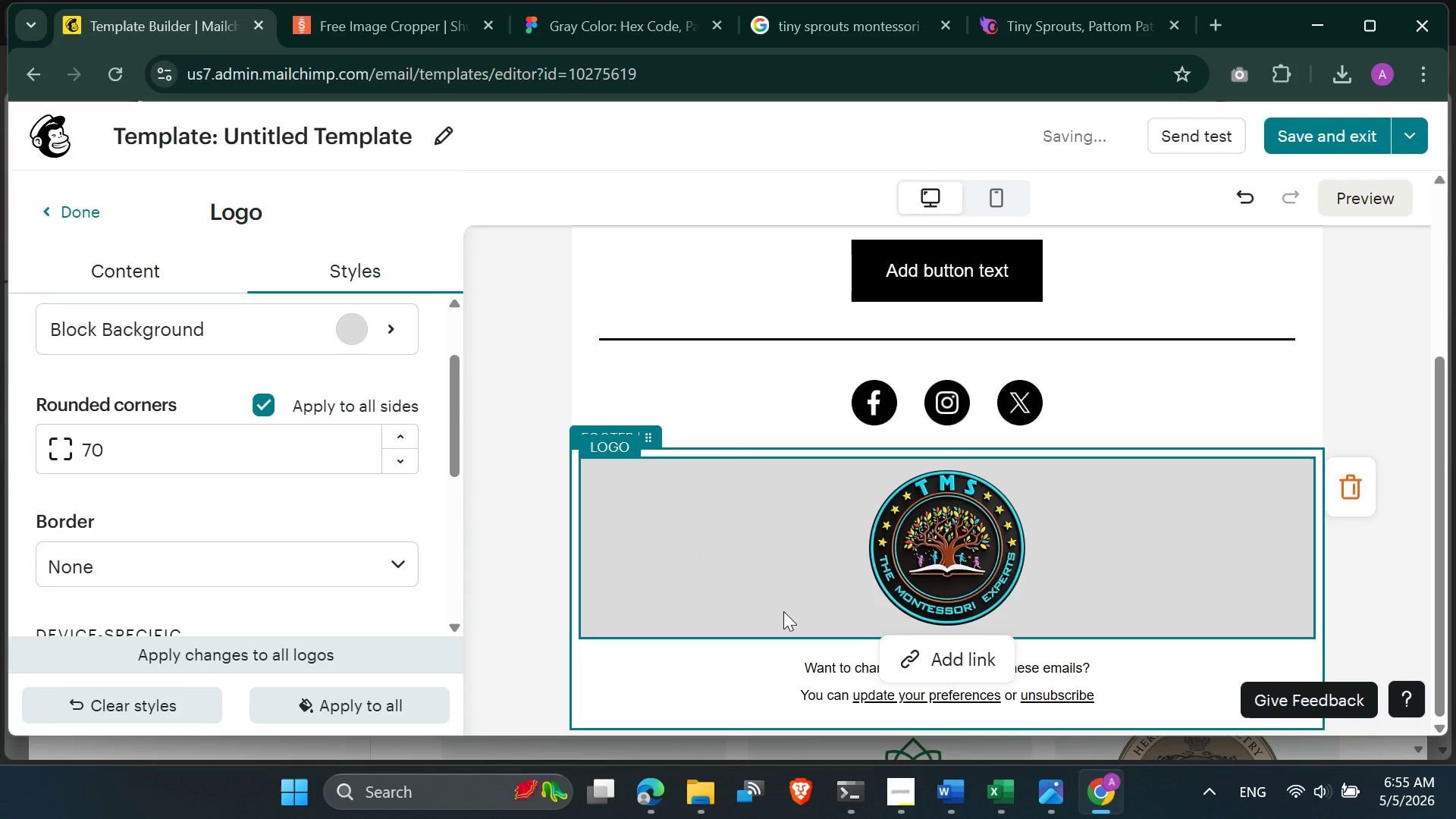 
scroll: coordinate [783, 613], scroll_direction: down, amount: 3.0
 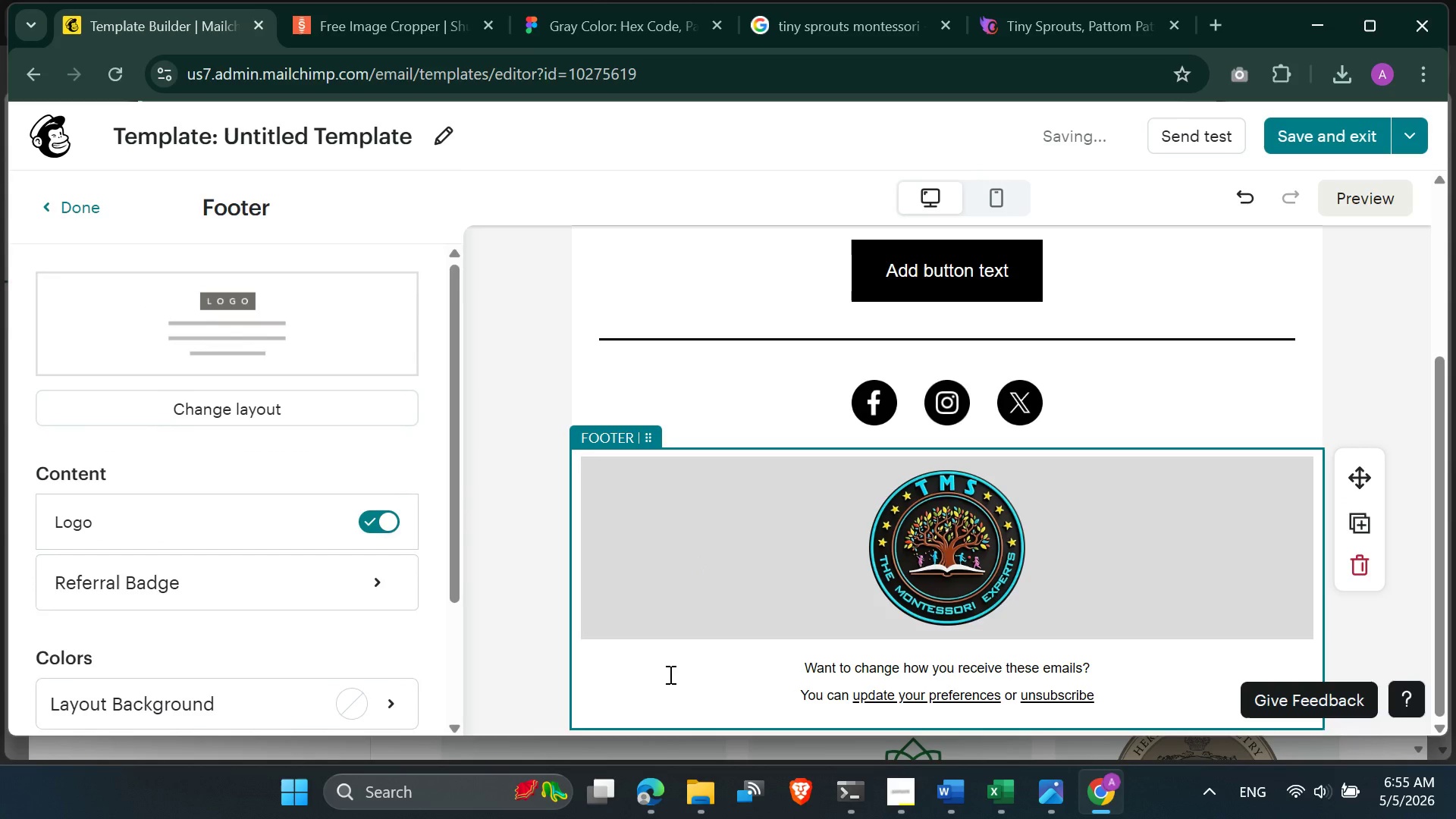 
left_click([669, 674])
 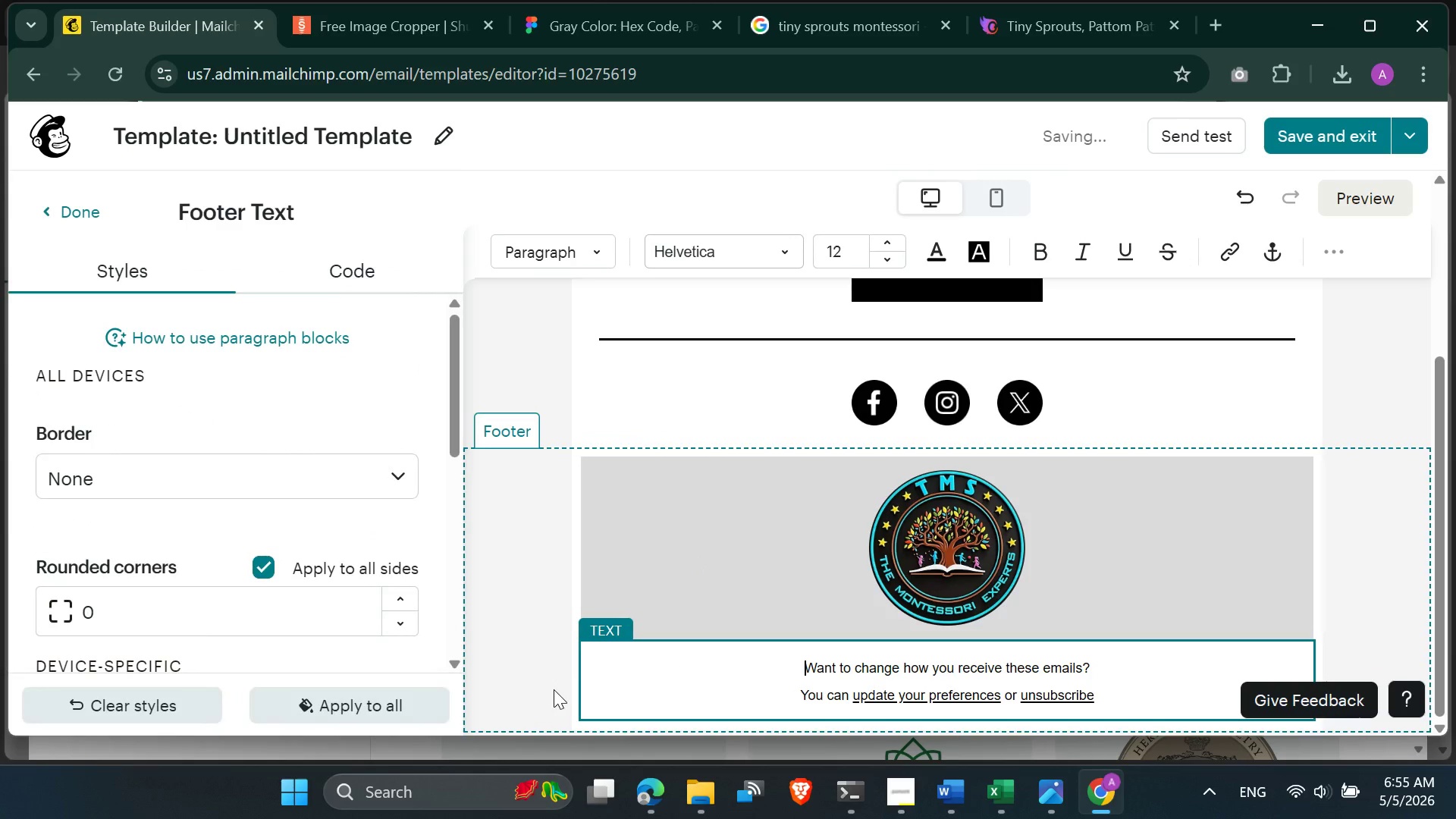 
left_click([595, 691])
 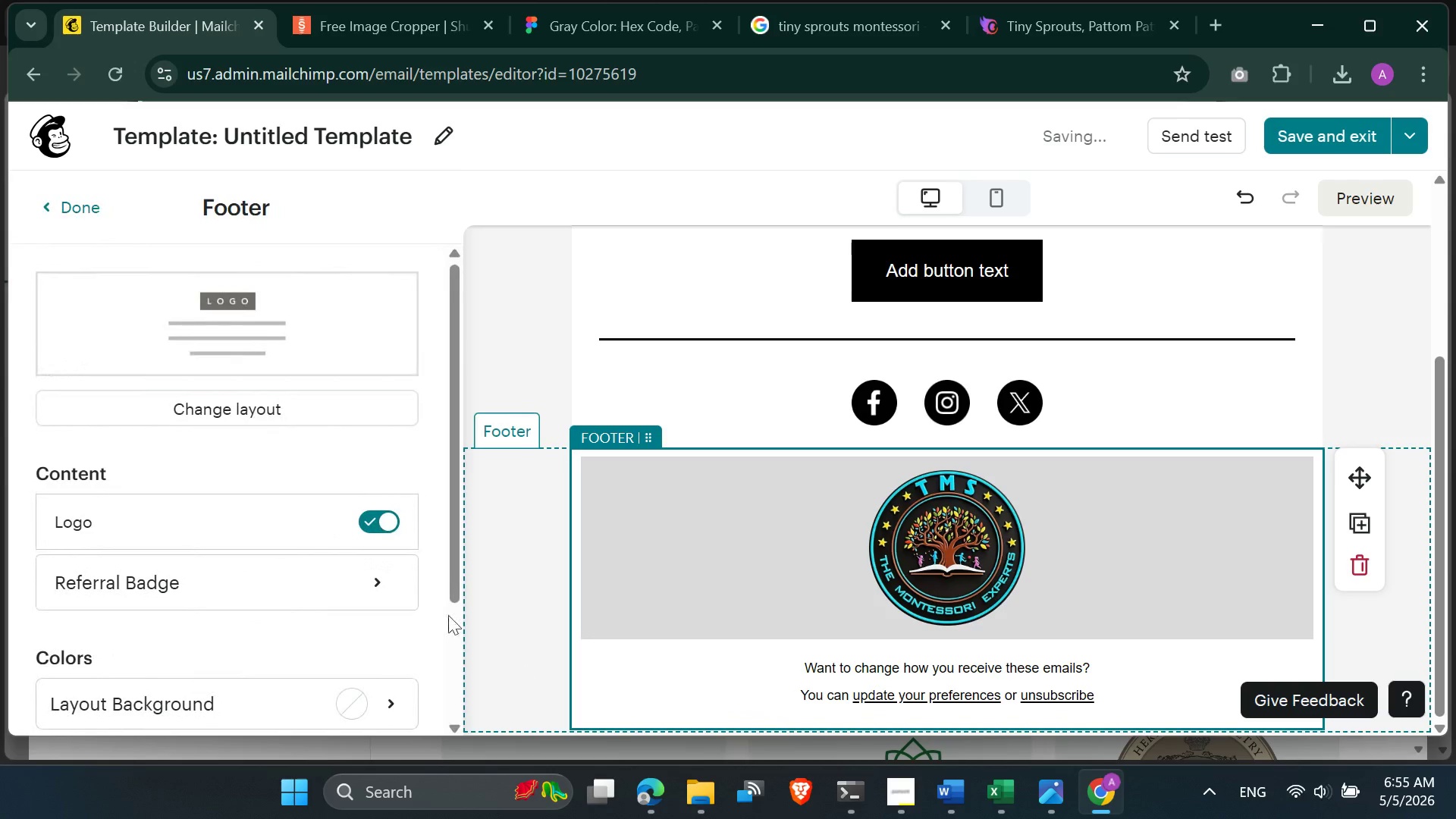 
wait(5.77)
 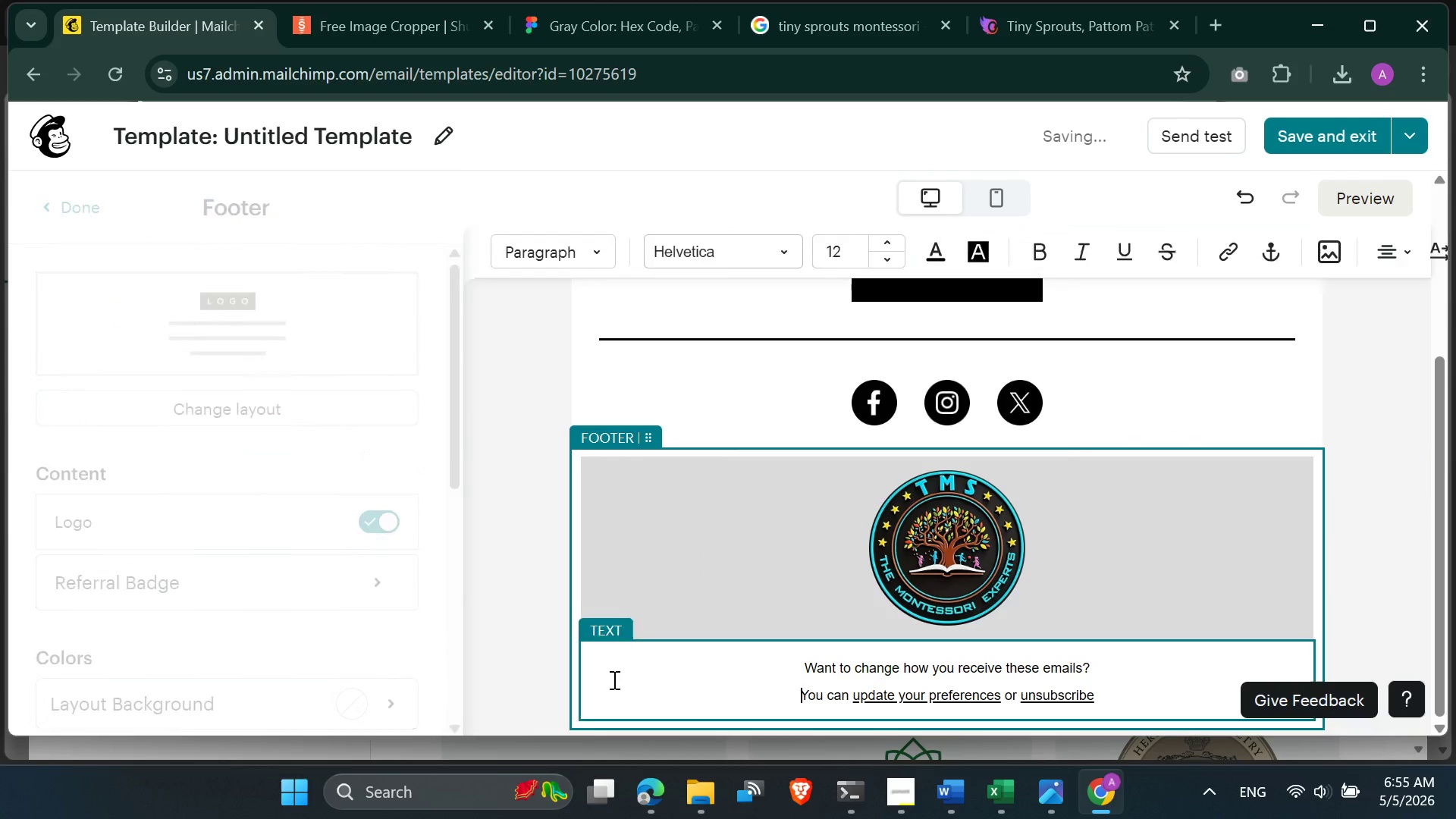 
scroll: coordinate [284, 471], scroll_direction: down, amount: 2.0
 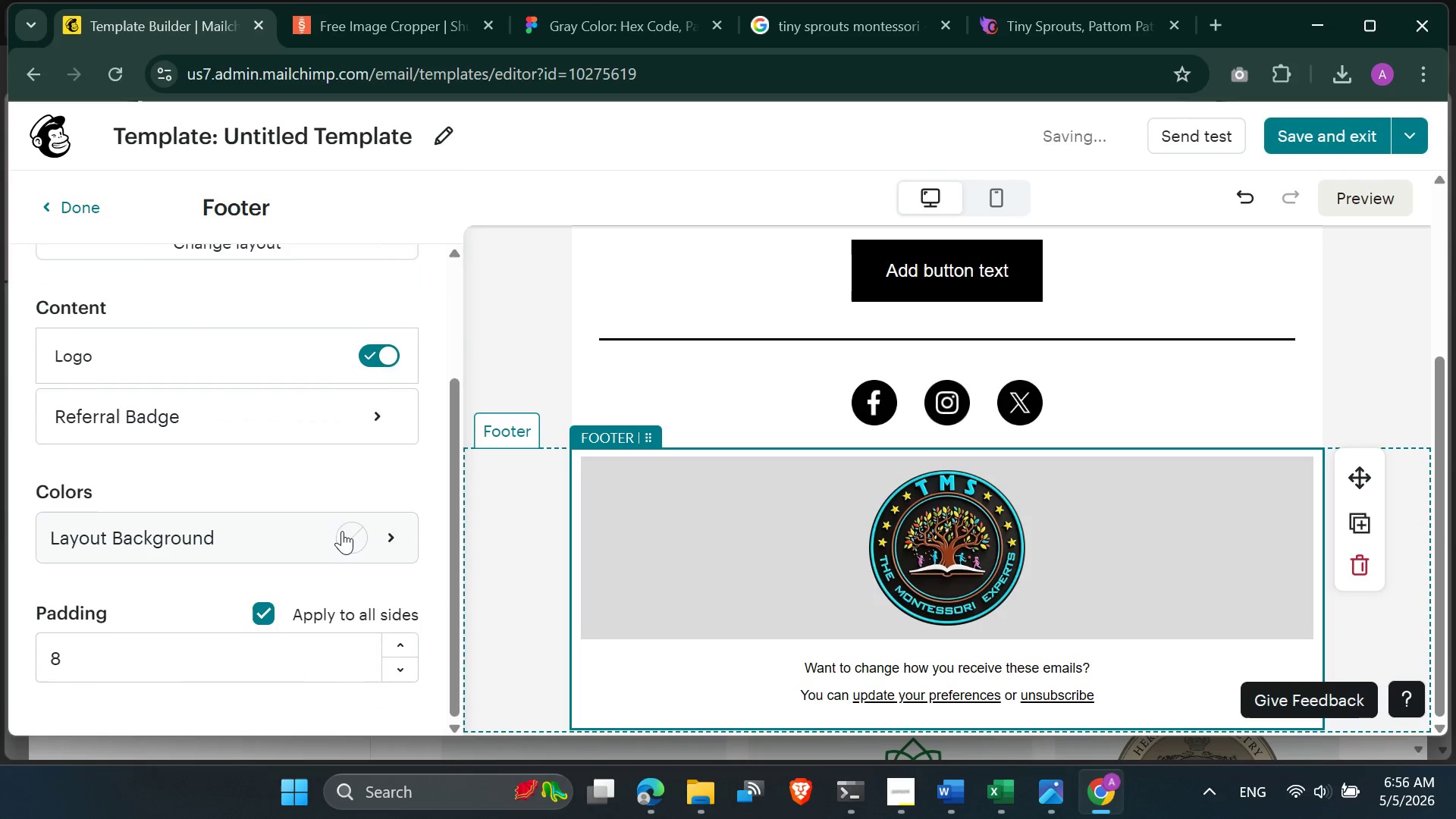 
left_click([349, 538])
 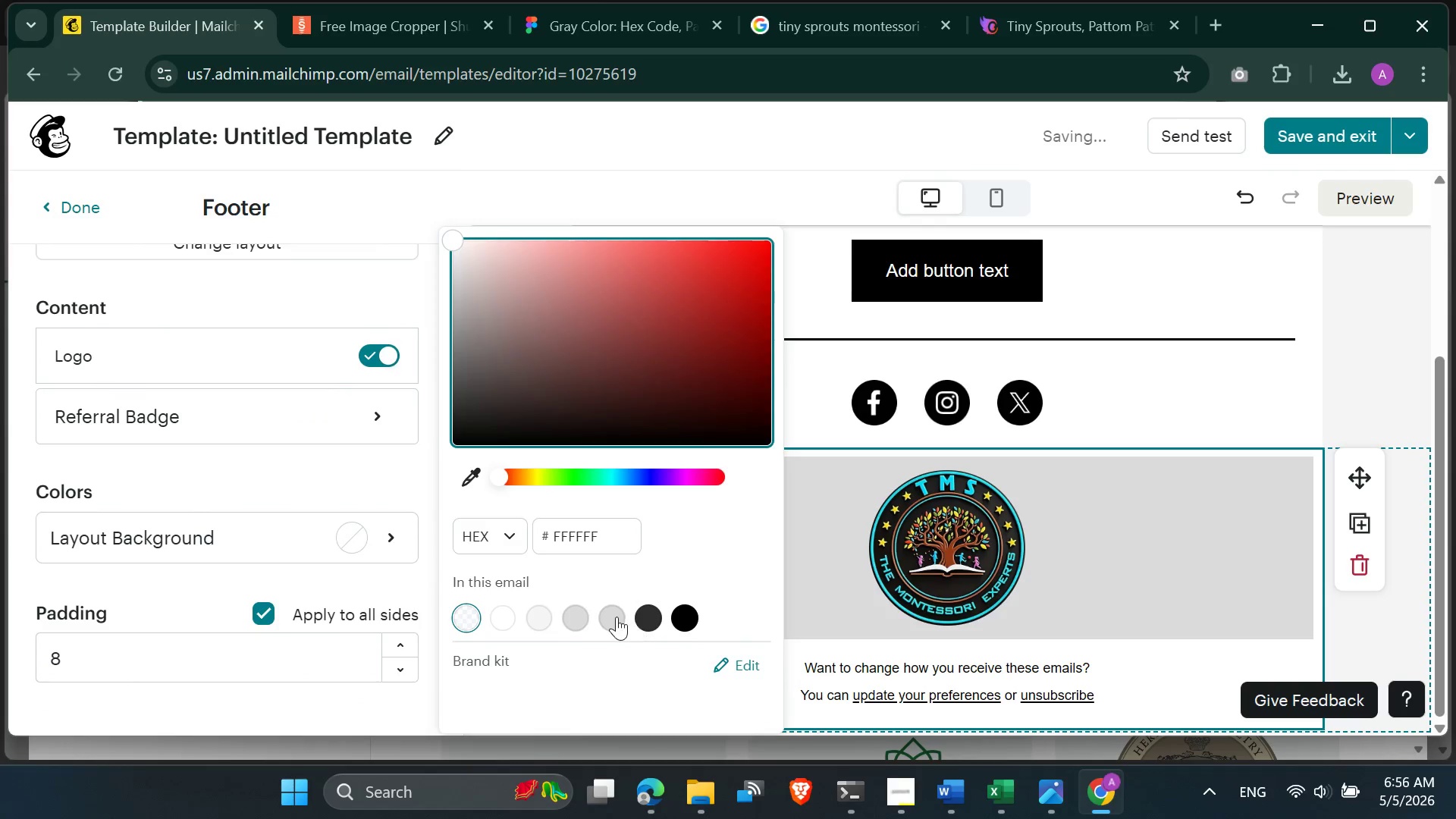 
left_click([617, 617])
 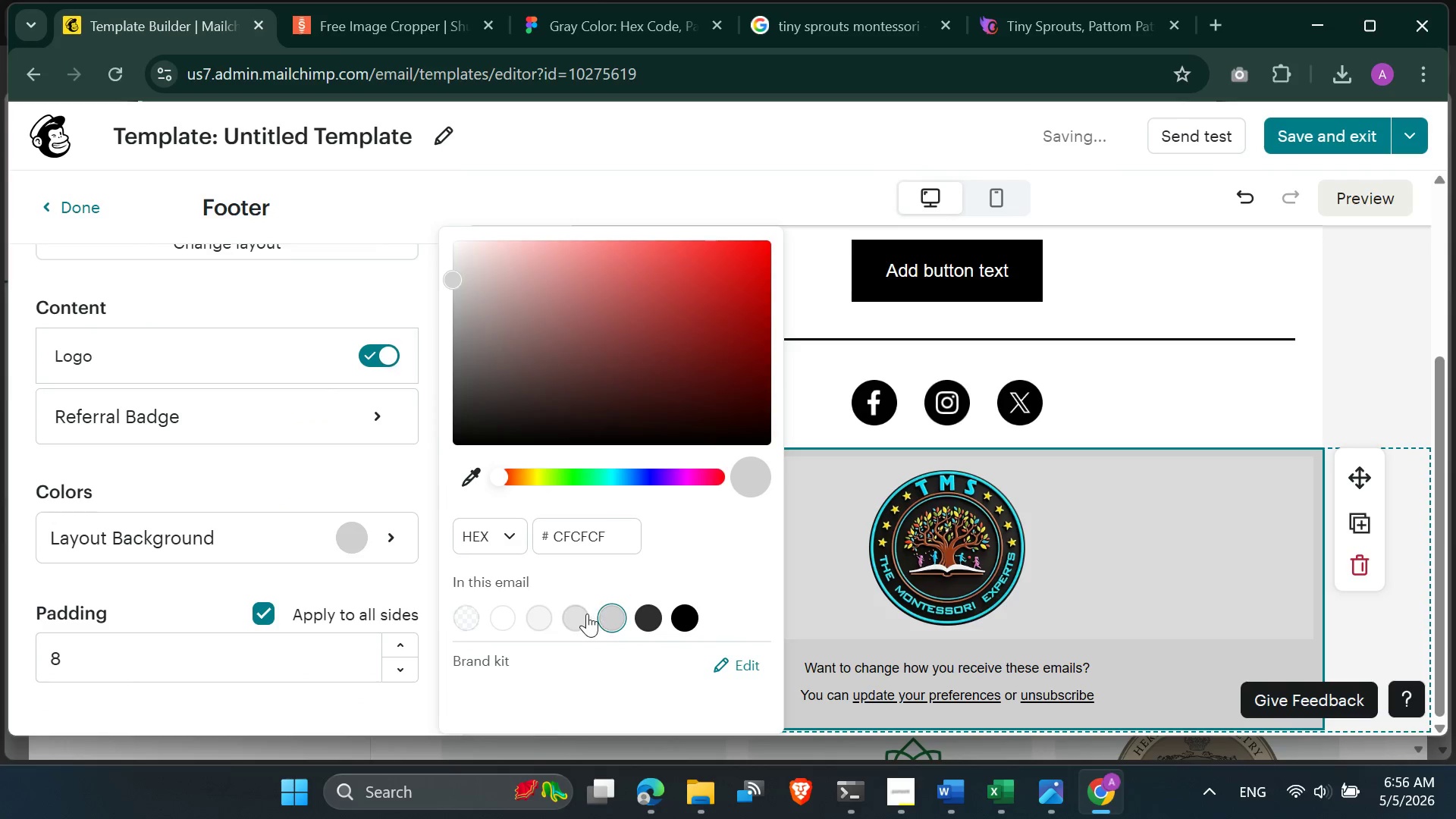 
left_click([583, 616])
 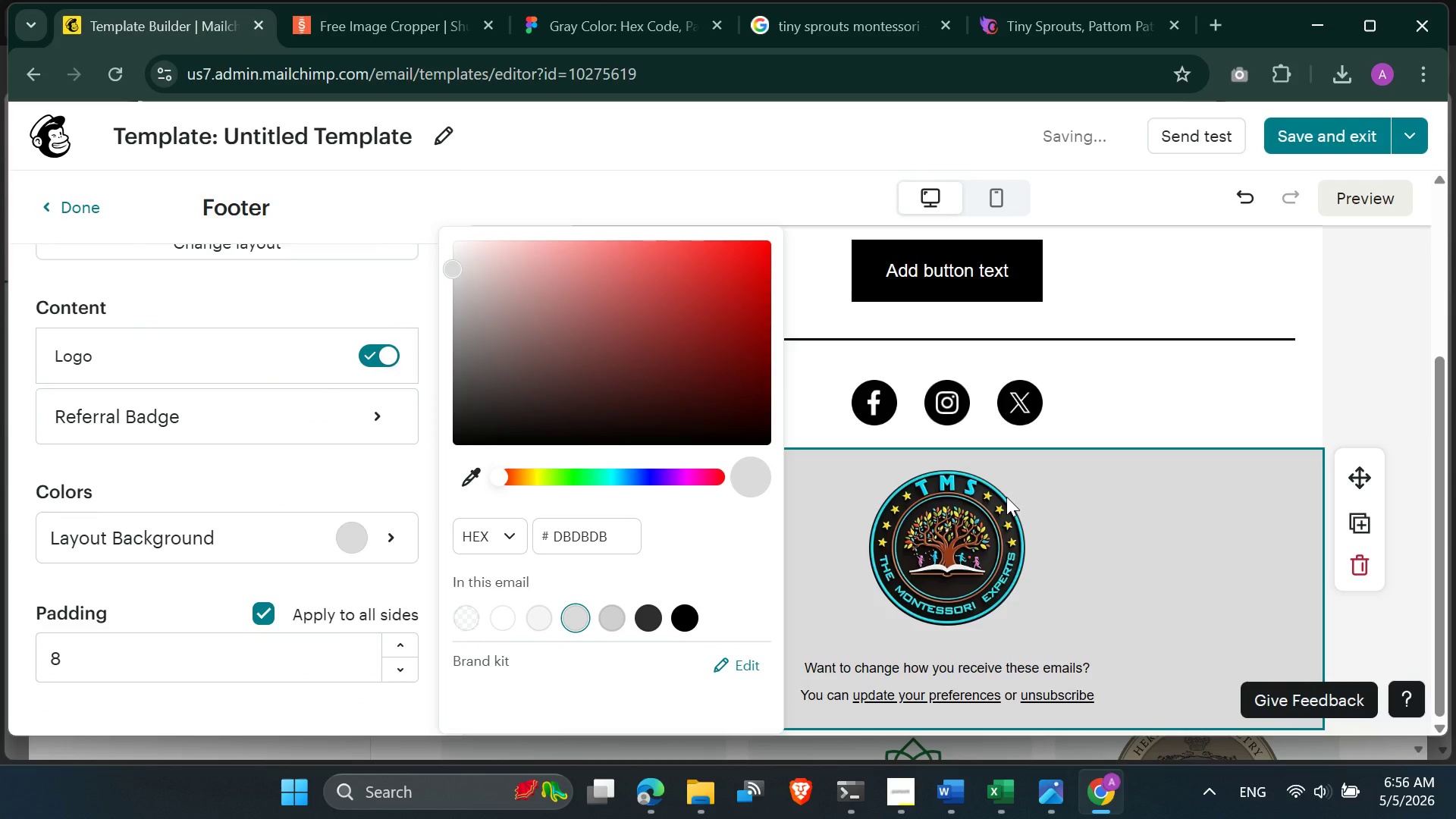 
scroll: coordinate [1007, 496], scroll_direction: up, amount: 2.0
 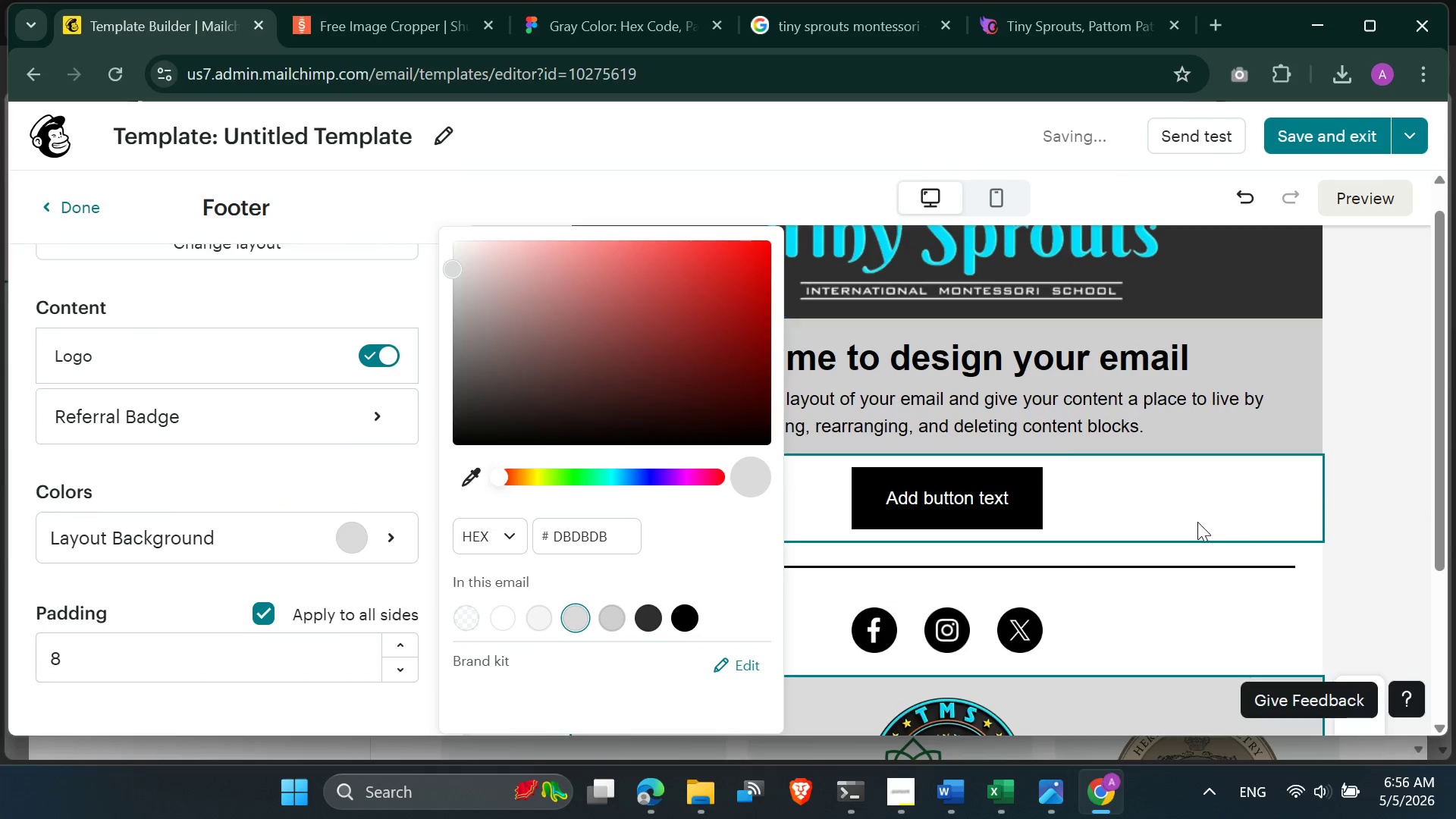 
left_click([1195, 522])
 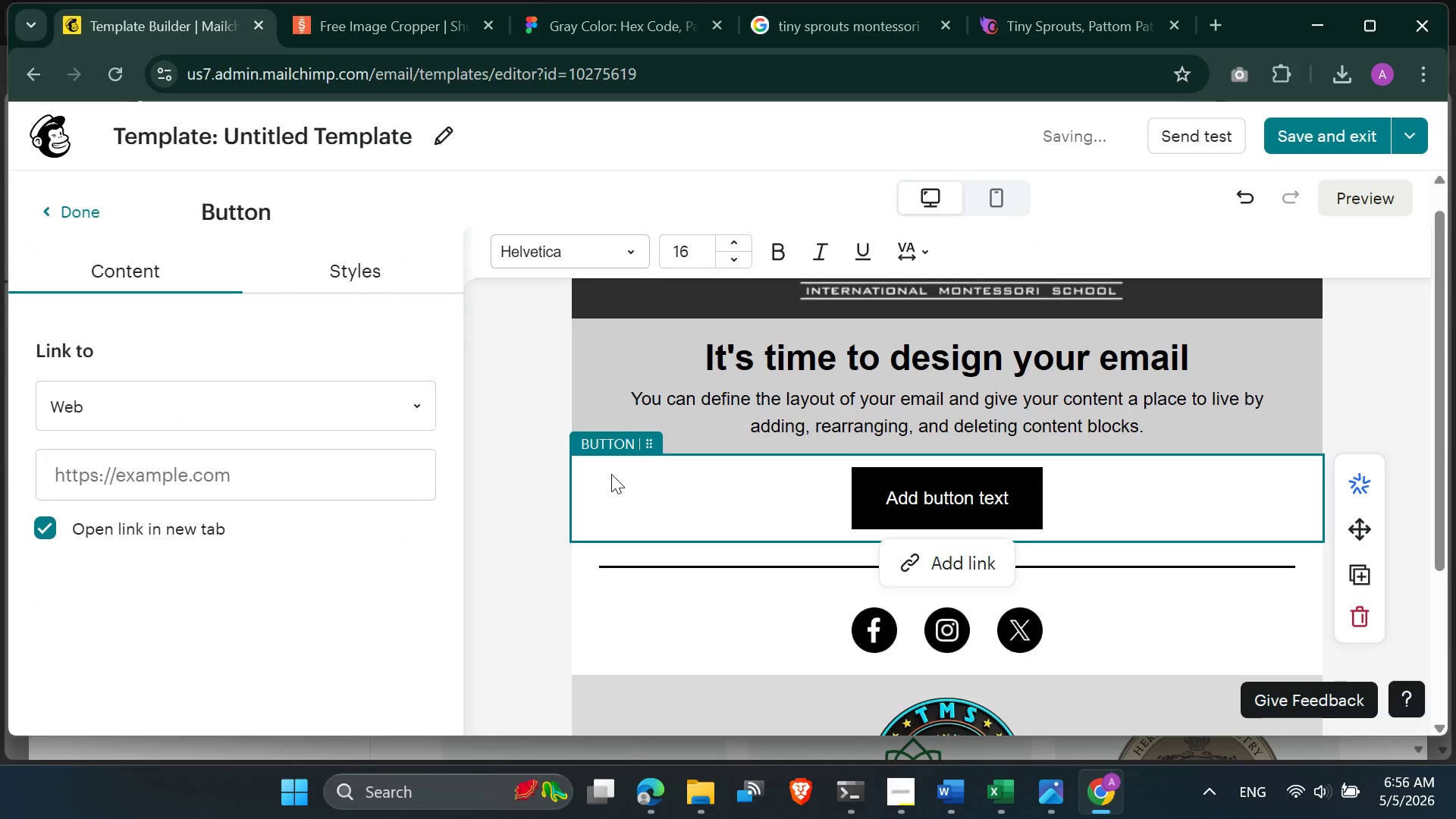 
left_click([611, 474])
 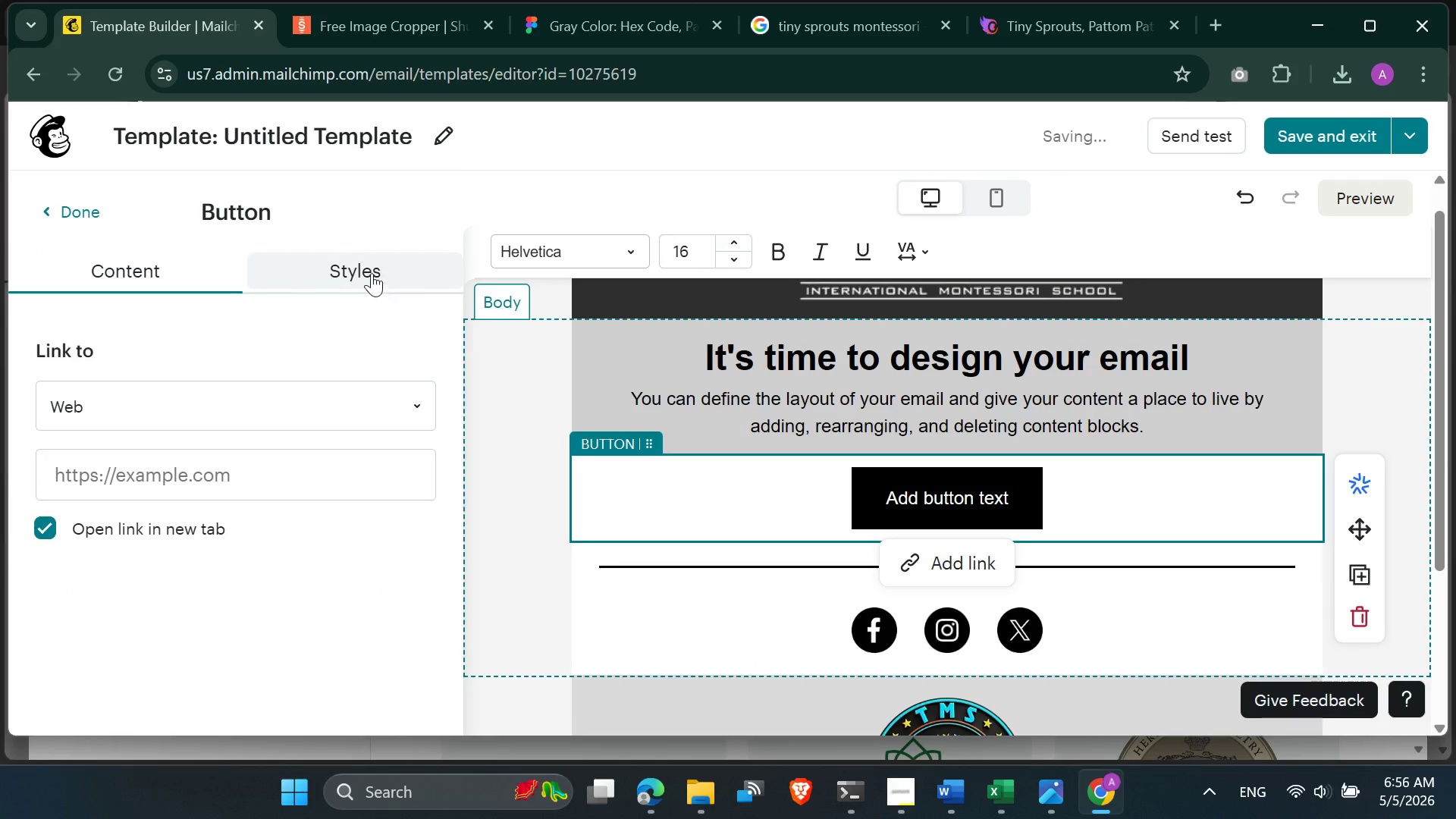 
left_click([372, 273])
 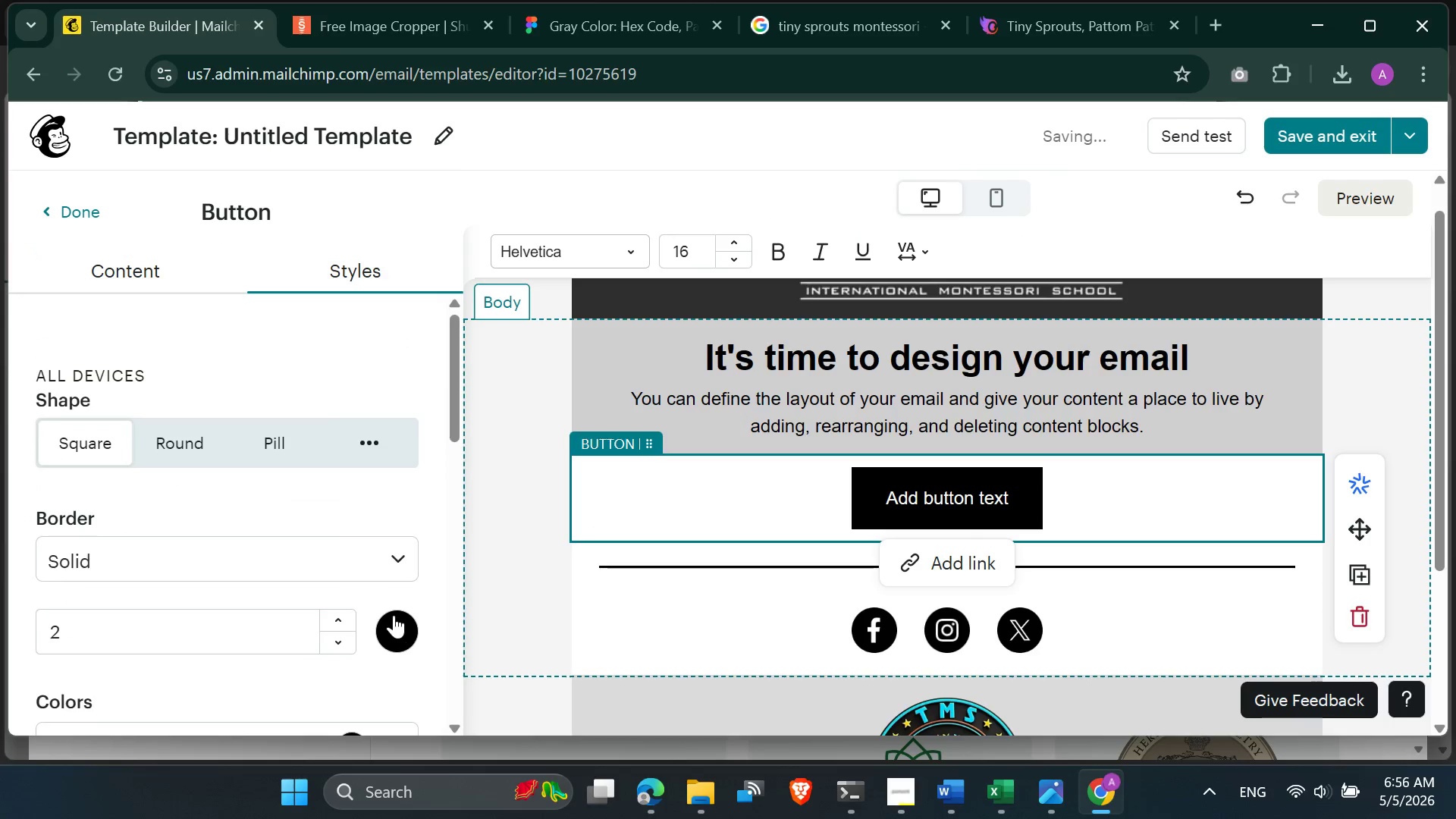 
scroll: coordinate [394, 618], scroll_direction: down, amount: 2.0
 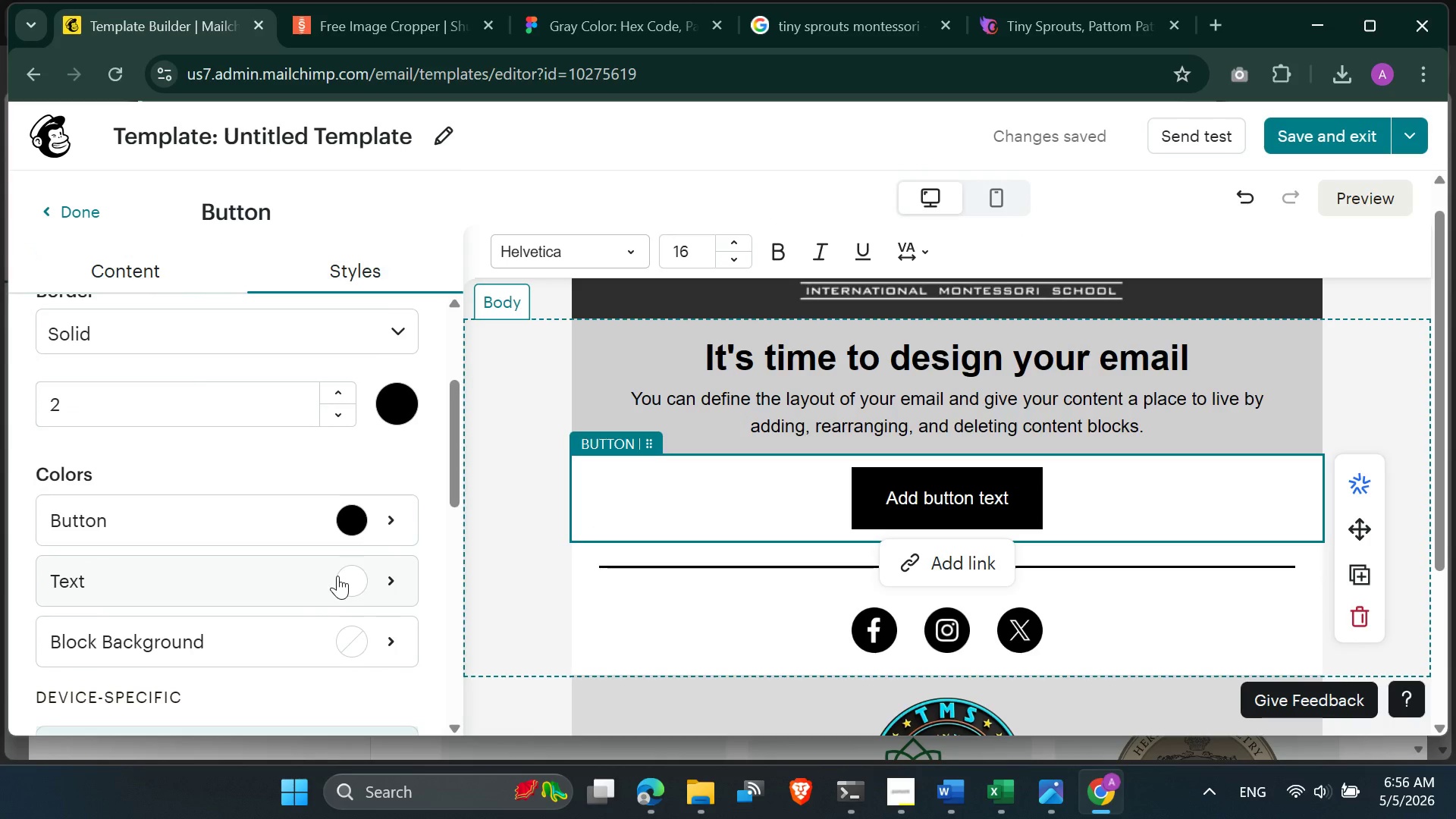 
left_click([351, 579])
 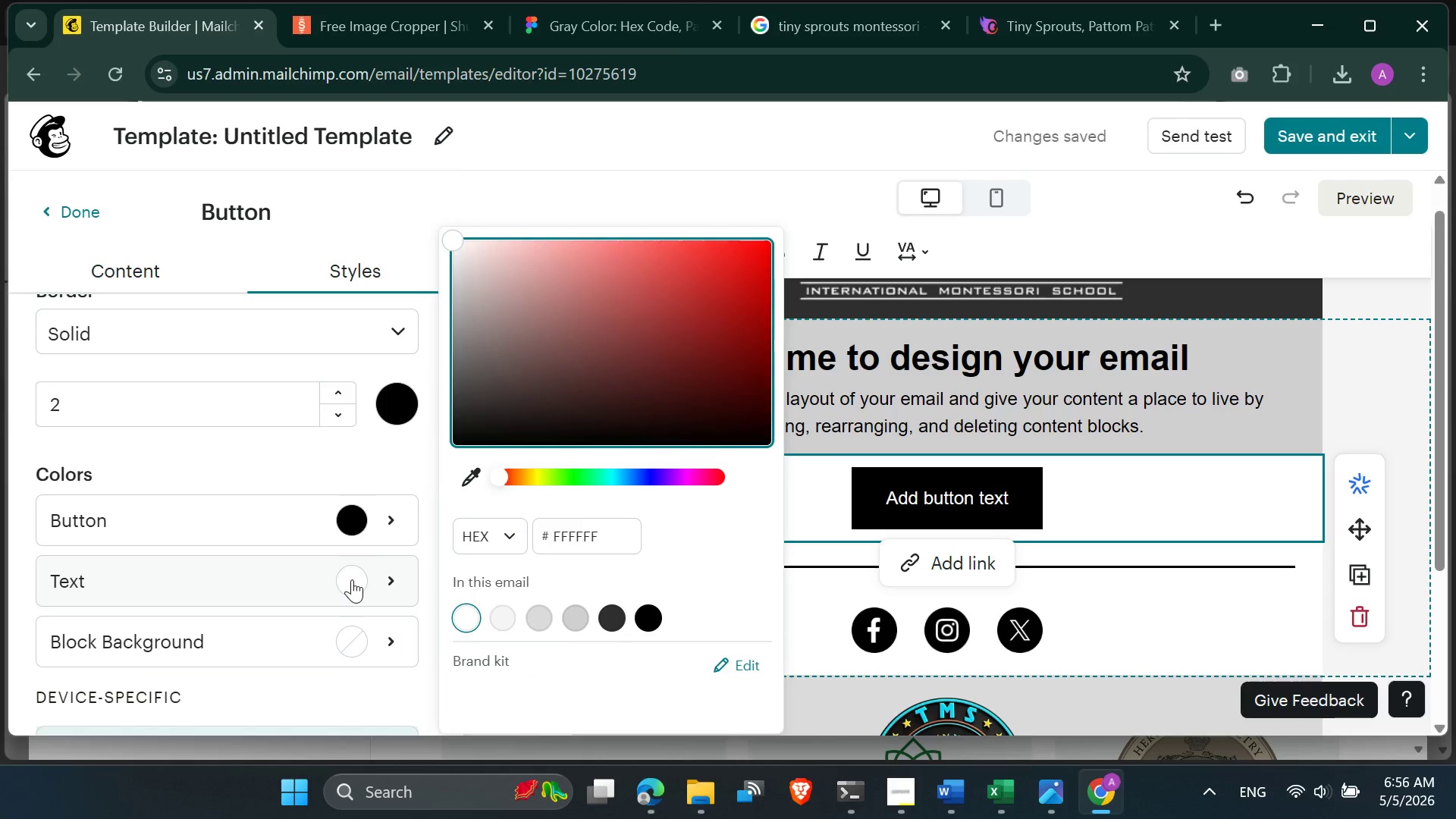 
left_click([352, 579])
 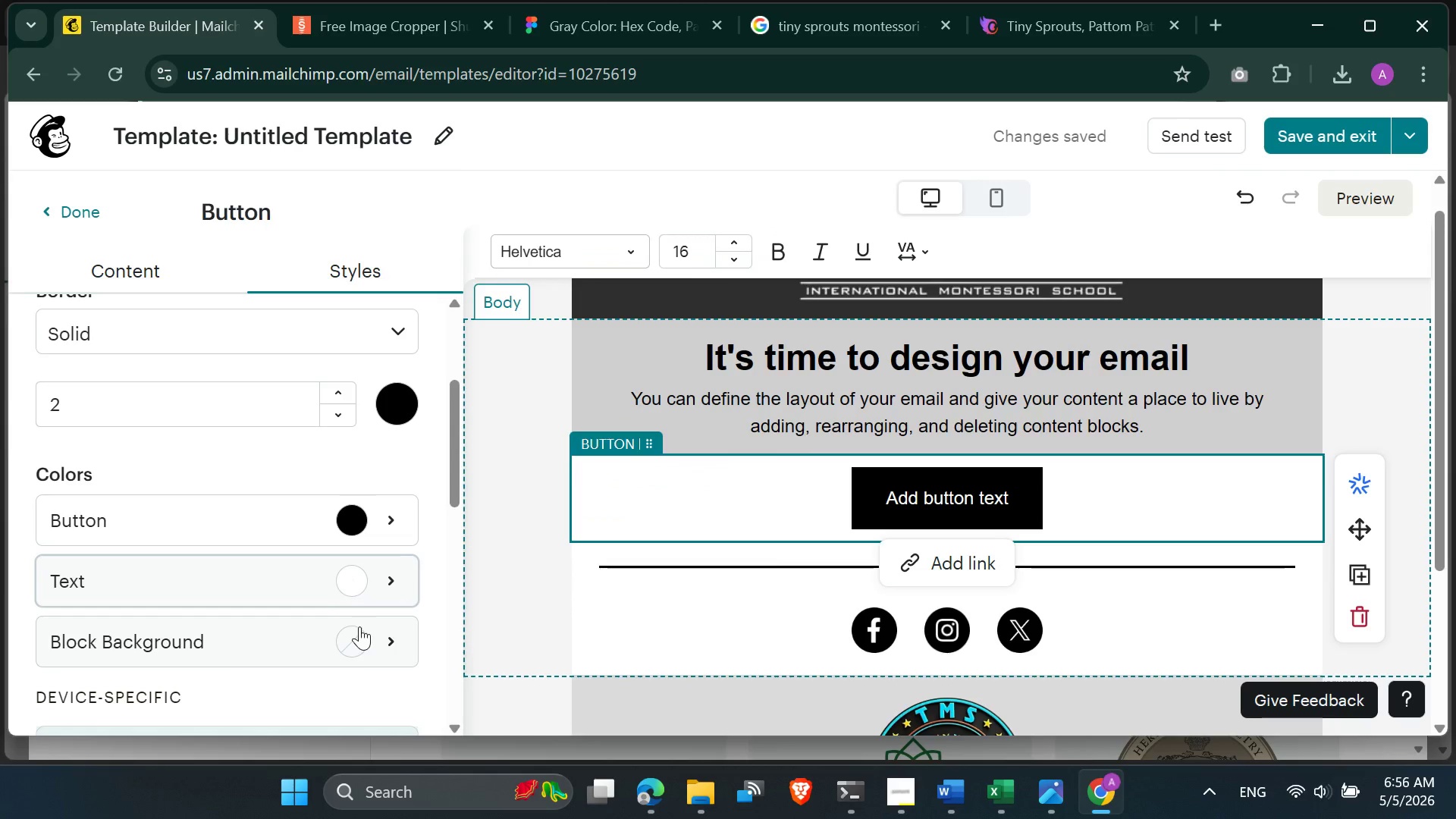 
mouse_move([379, 635])
 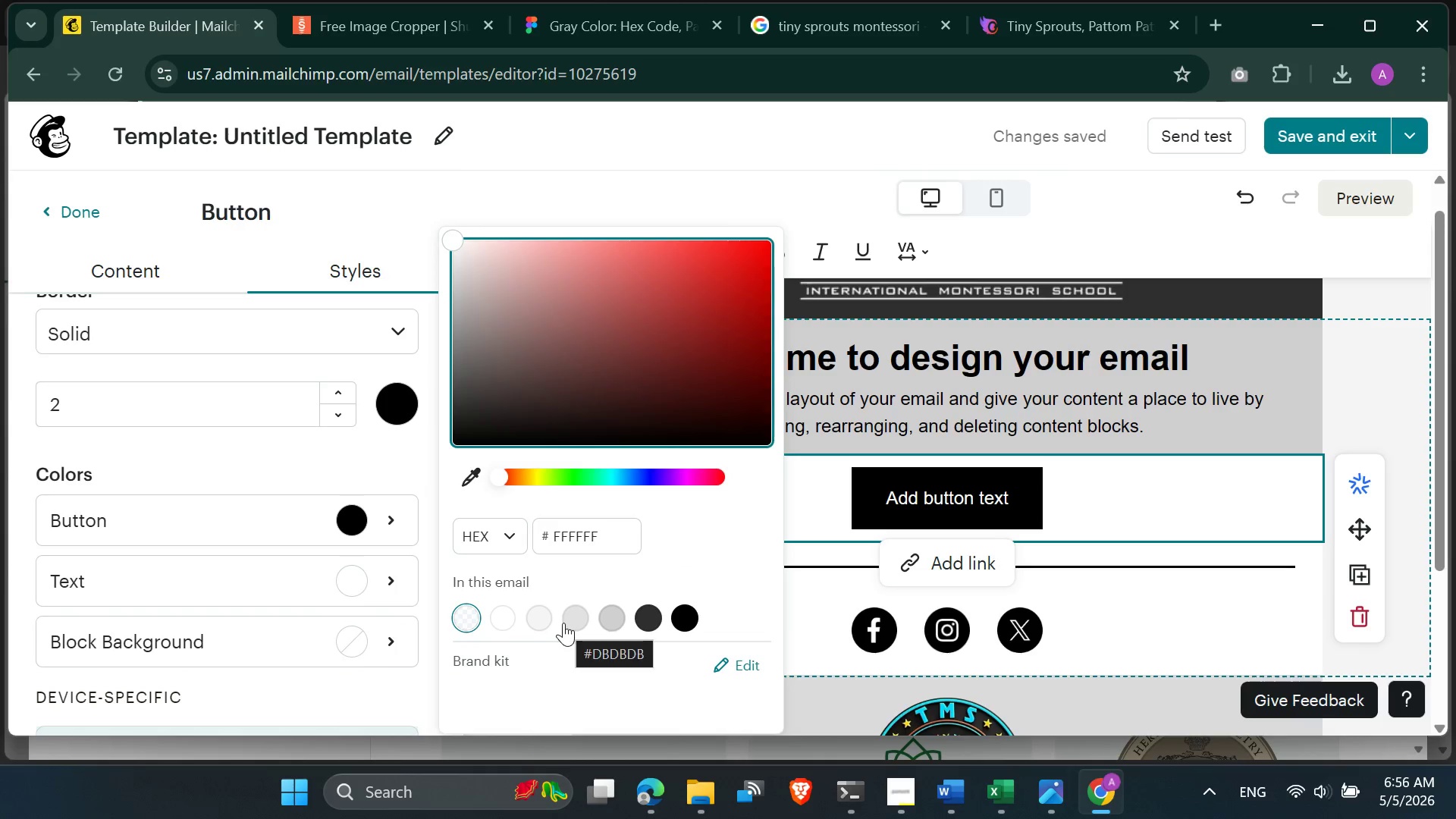 
mouse_move([557, 623])
 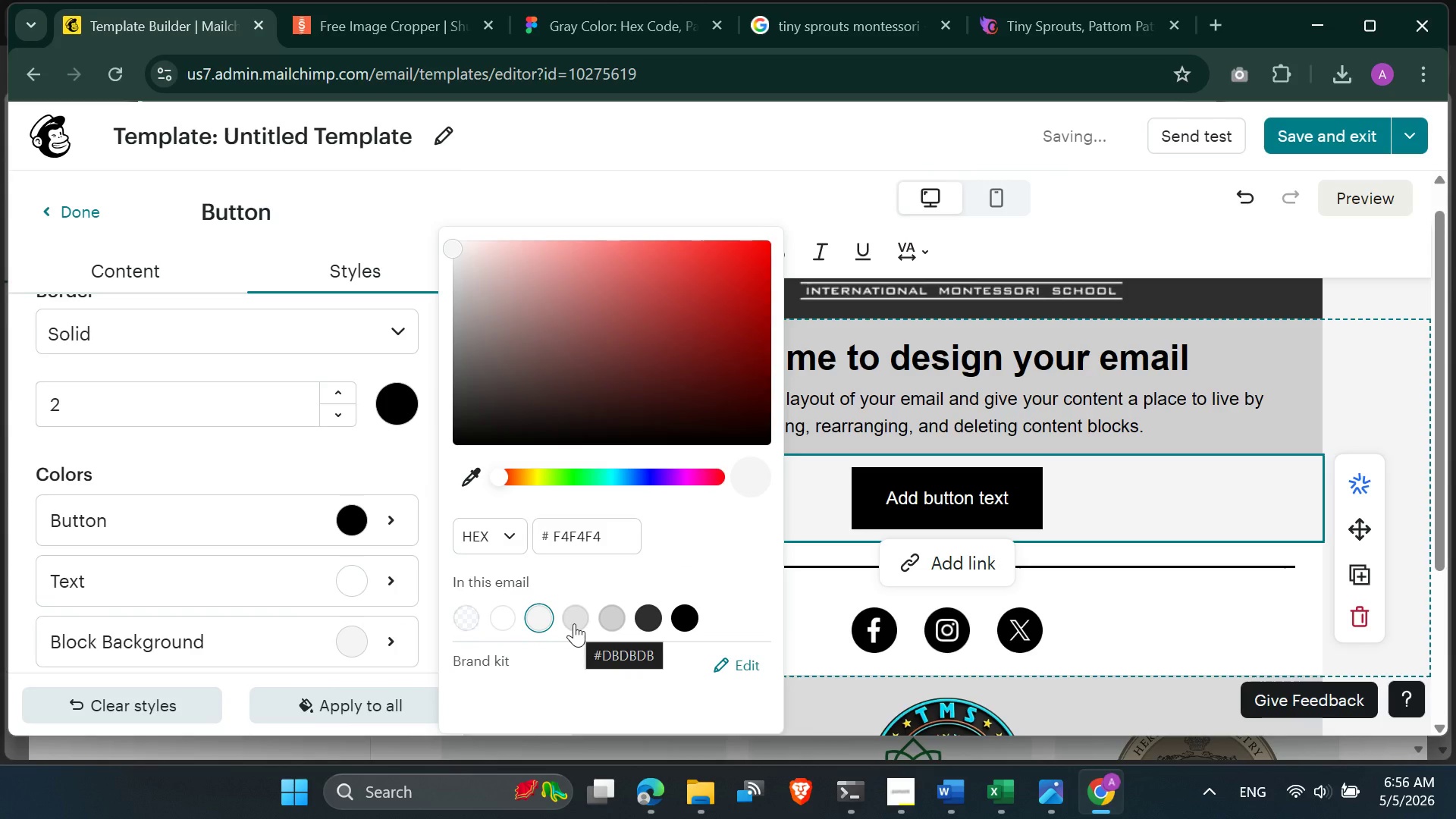 
left_click([574, 623])
 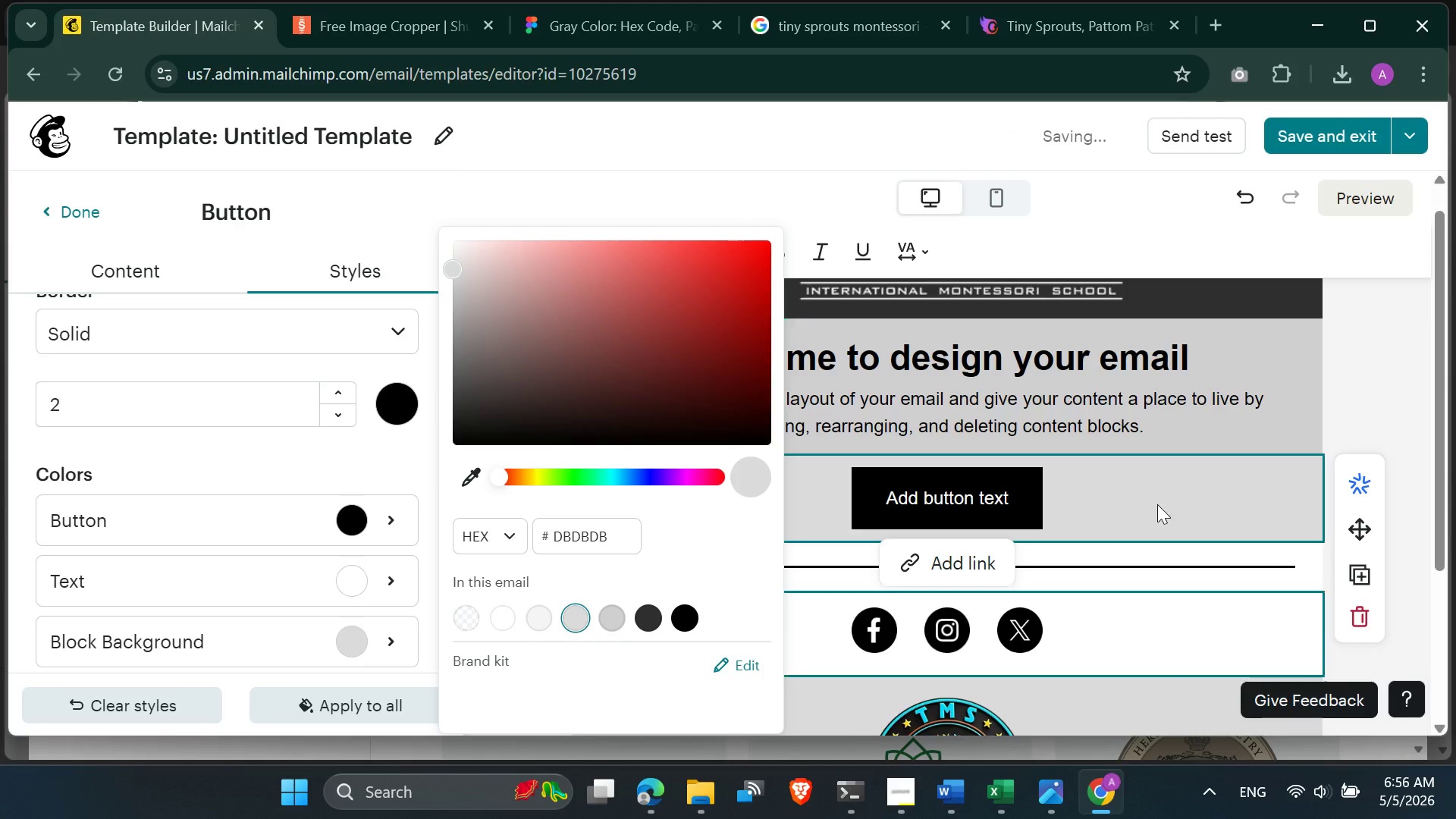 
left_click([1183, 433])
 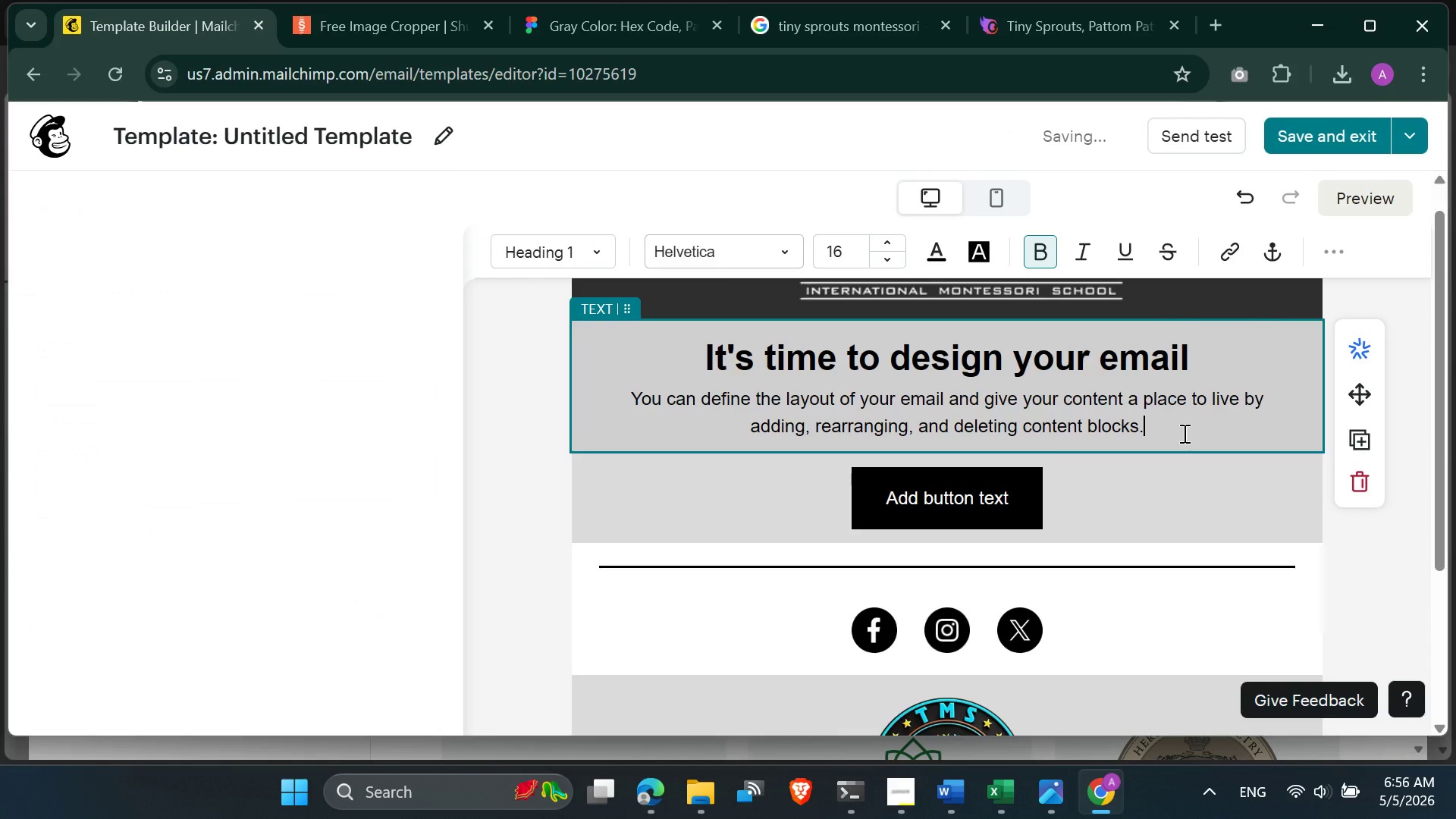 
scroll: coordinate [1183, 435], scroll_direction: down, amount: 2.0
 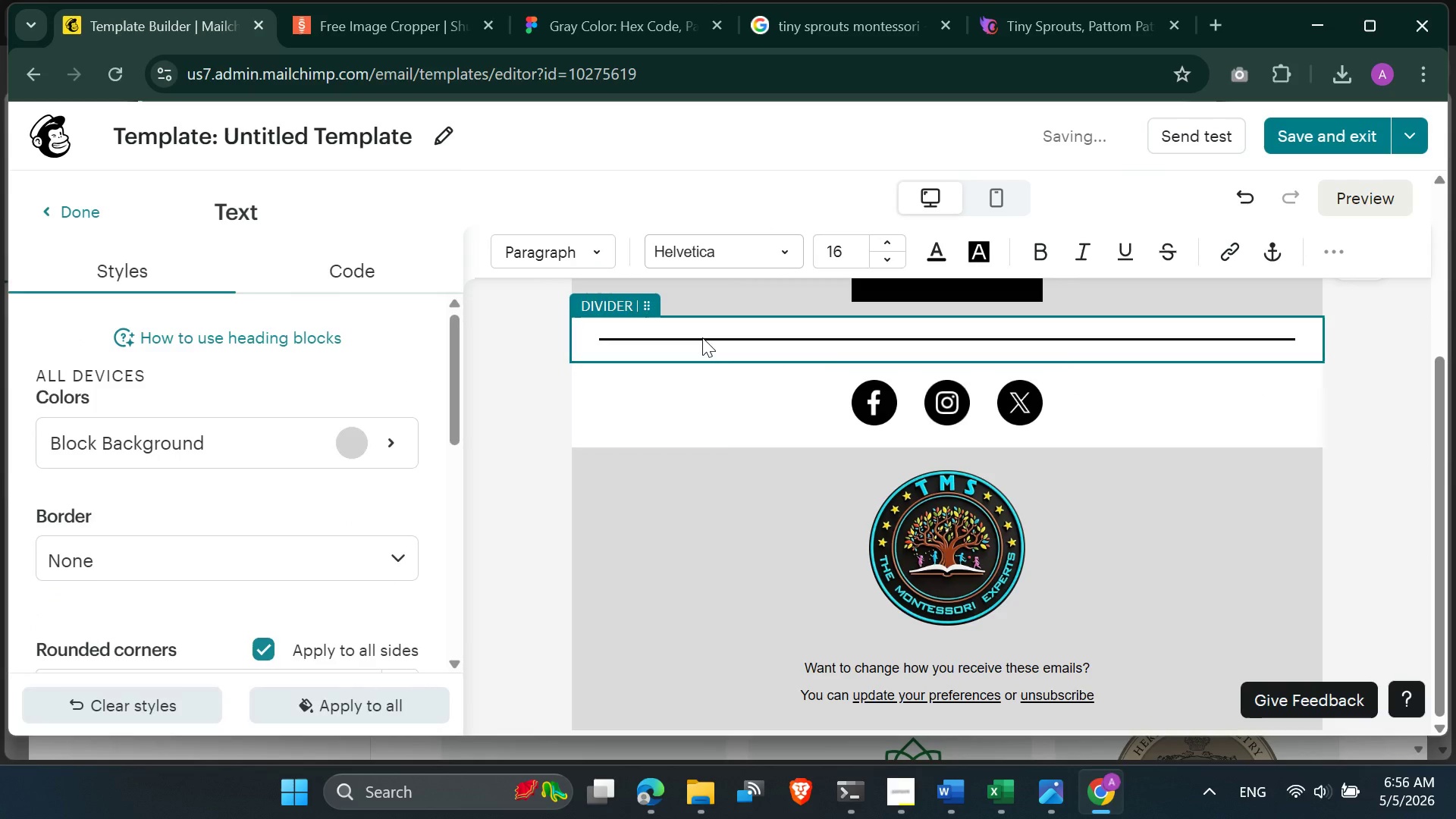 
scroll: coordinate [695, 348], scroll_direction: up, amount: 1.0
 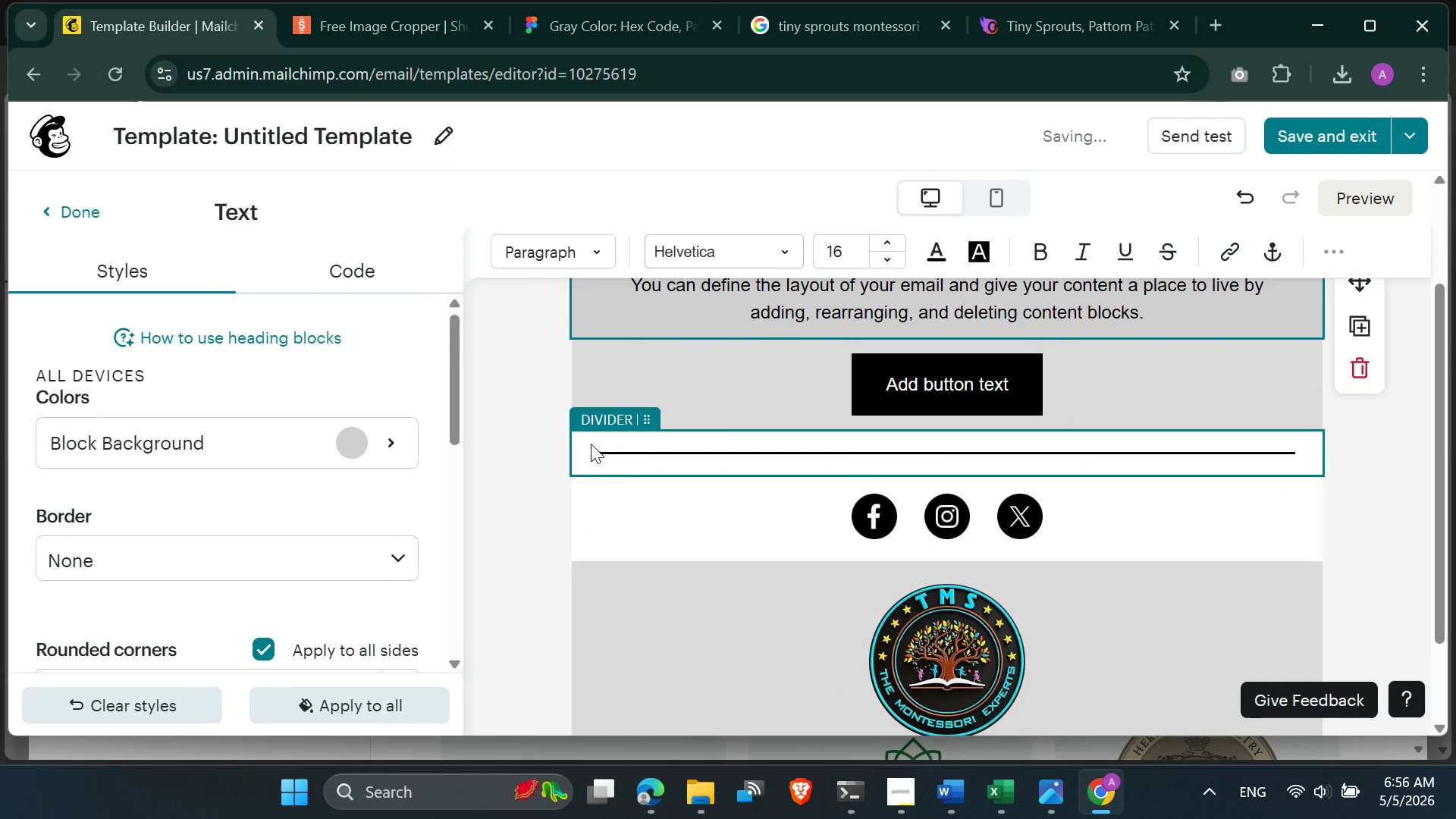 
left_click([591, 443])
 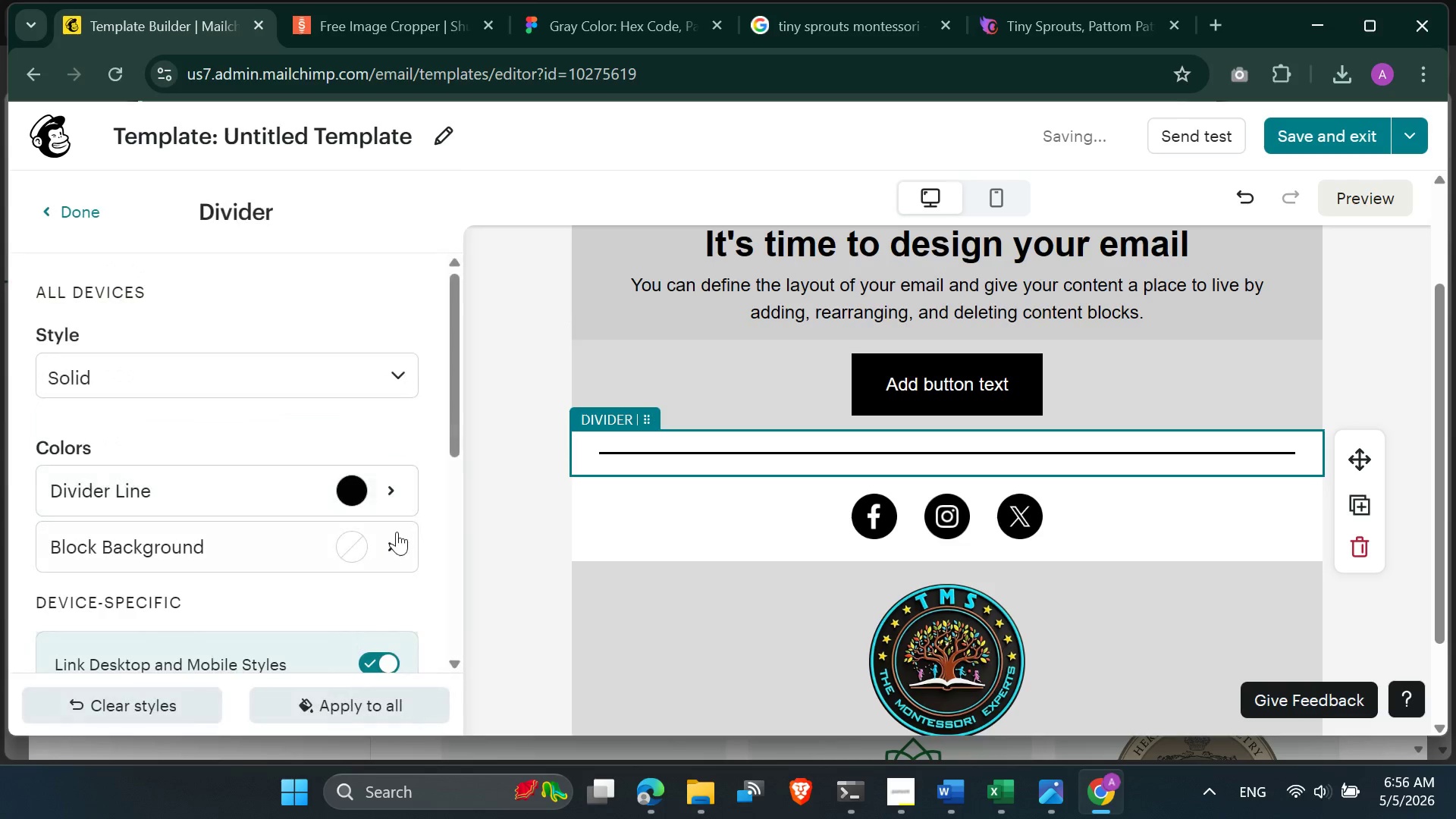 
left_click([372, 545])
 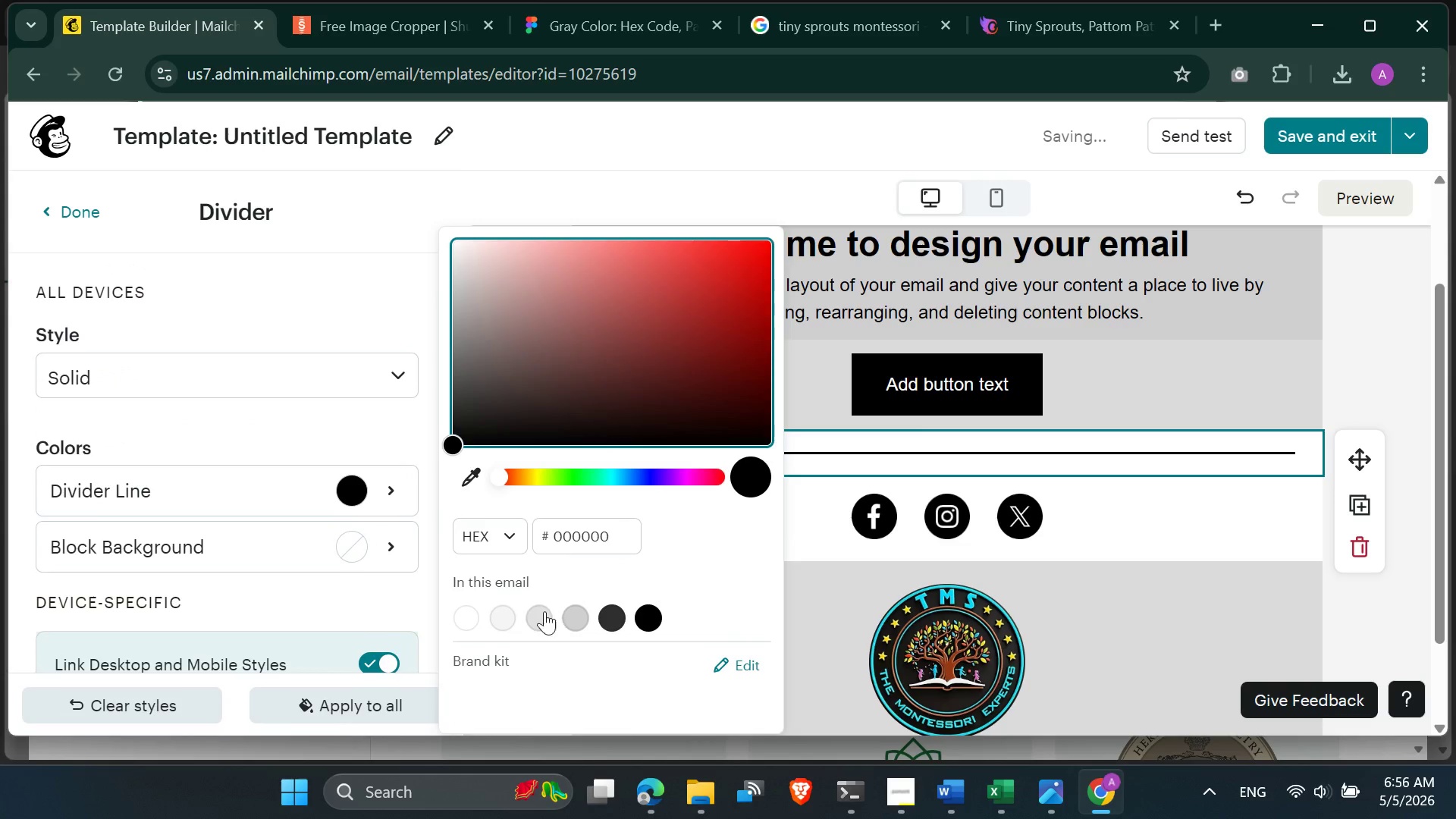 
left_click([544, 613])
 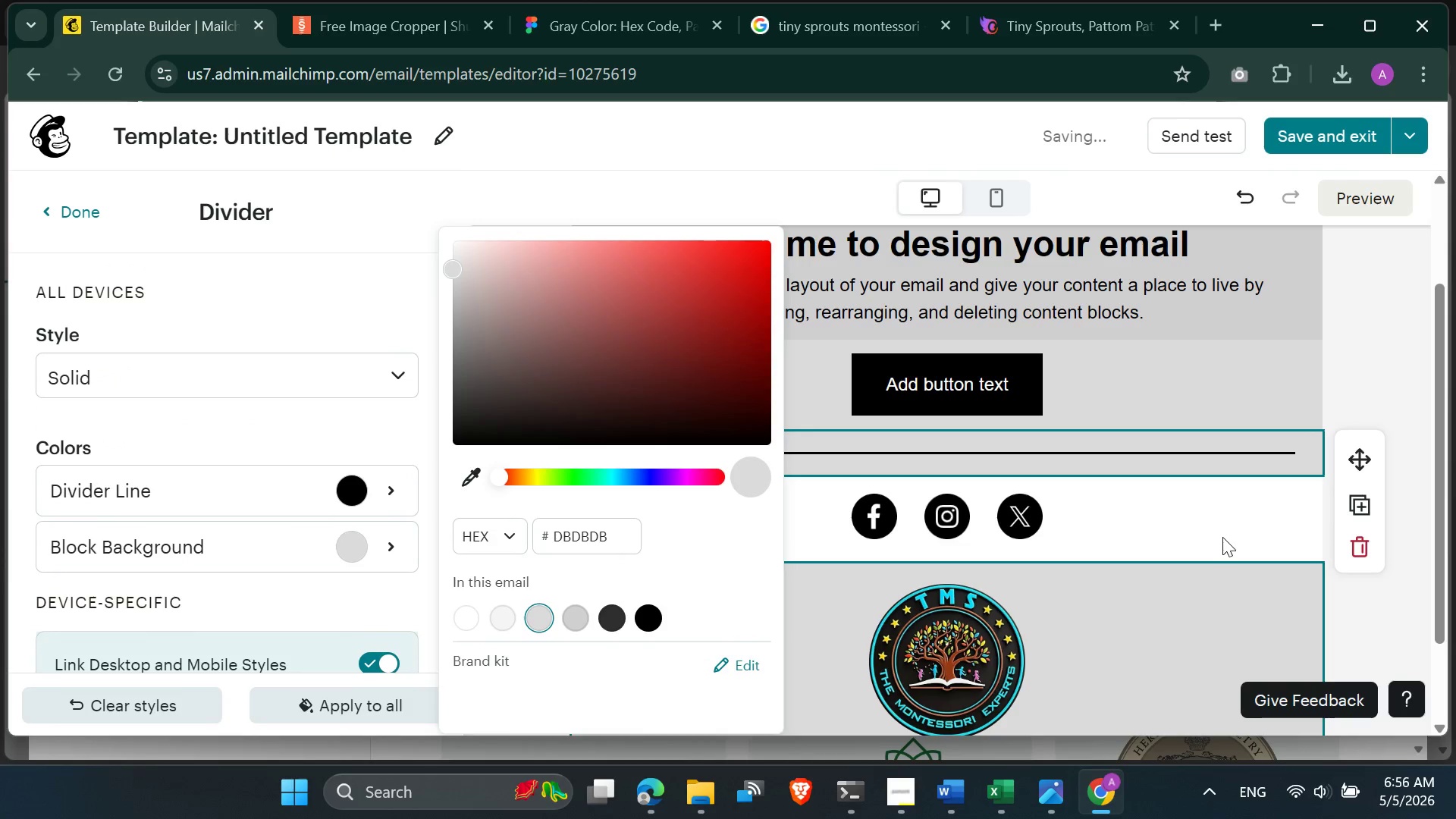 
left_click([1225, 520])
 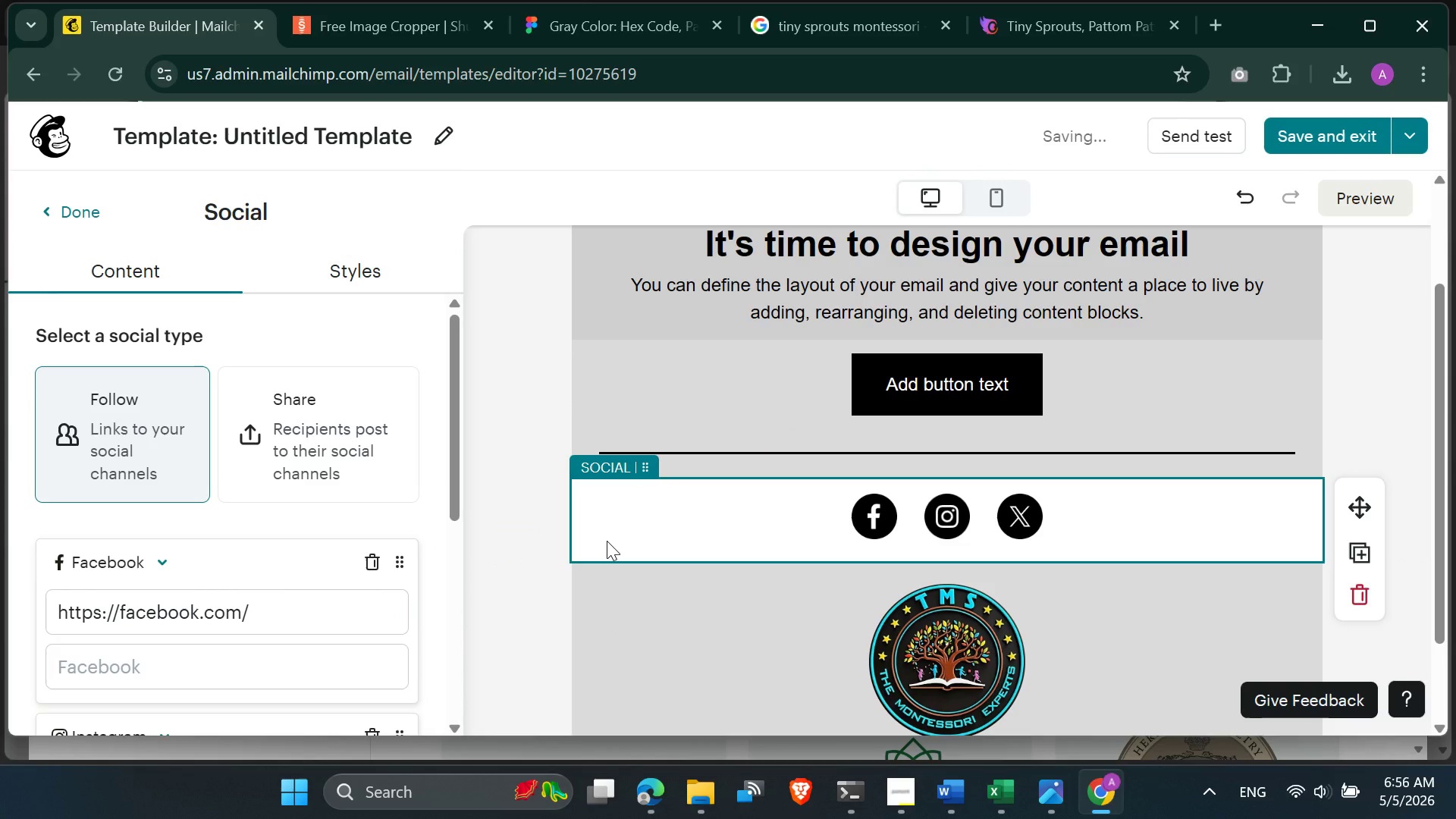 
scroll: coordinate [673, 529], scroll_direction: up, amount: 3.0
 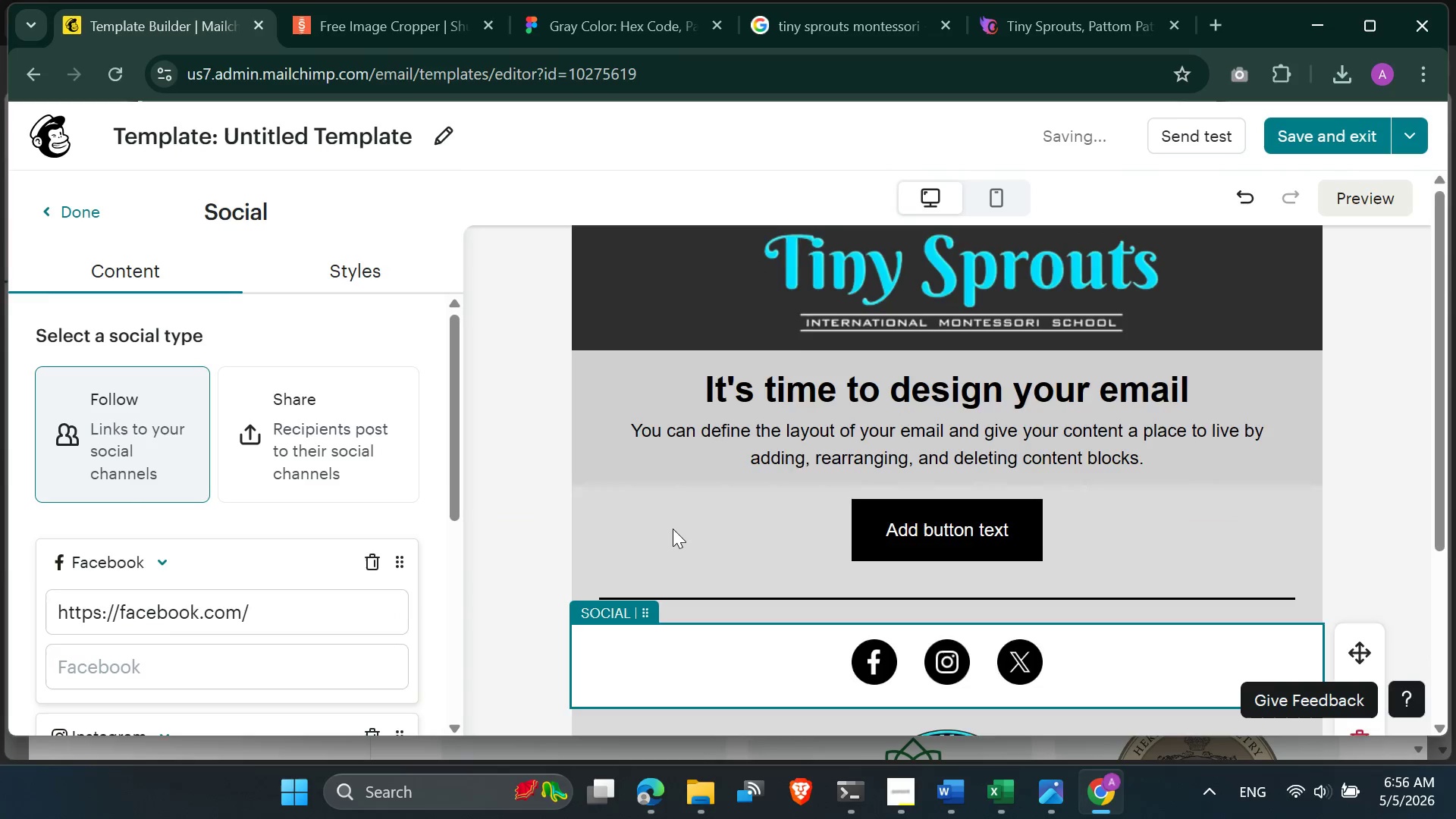 
scroll: coordinate [673, 532], scroll_direction: down, amount: 6.0
 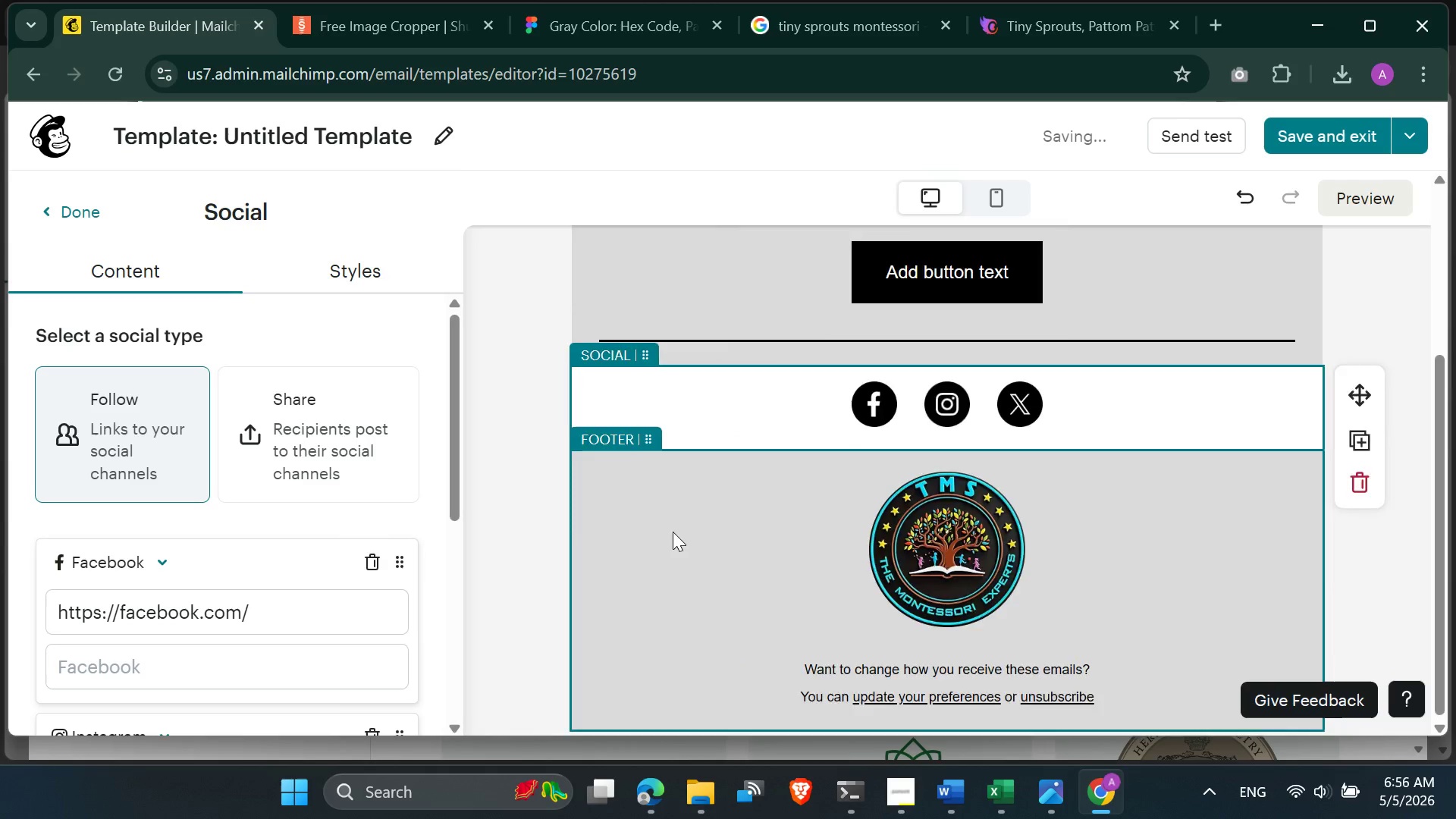 
scroll: coordinate [673, 532], scroll_direction: up, amount: 4.0
 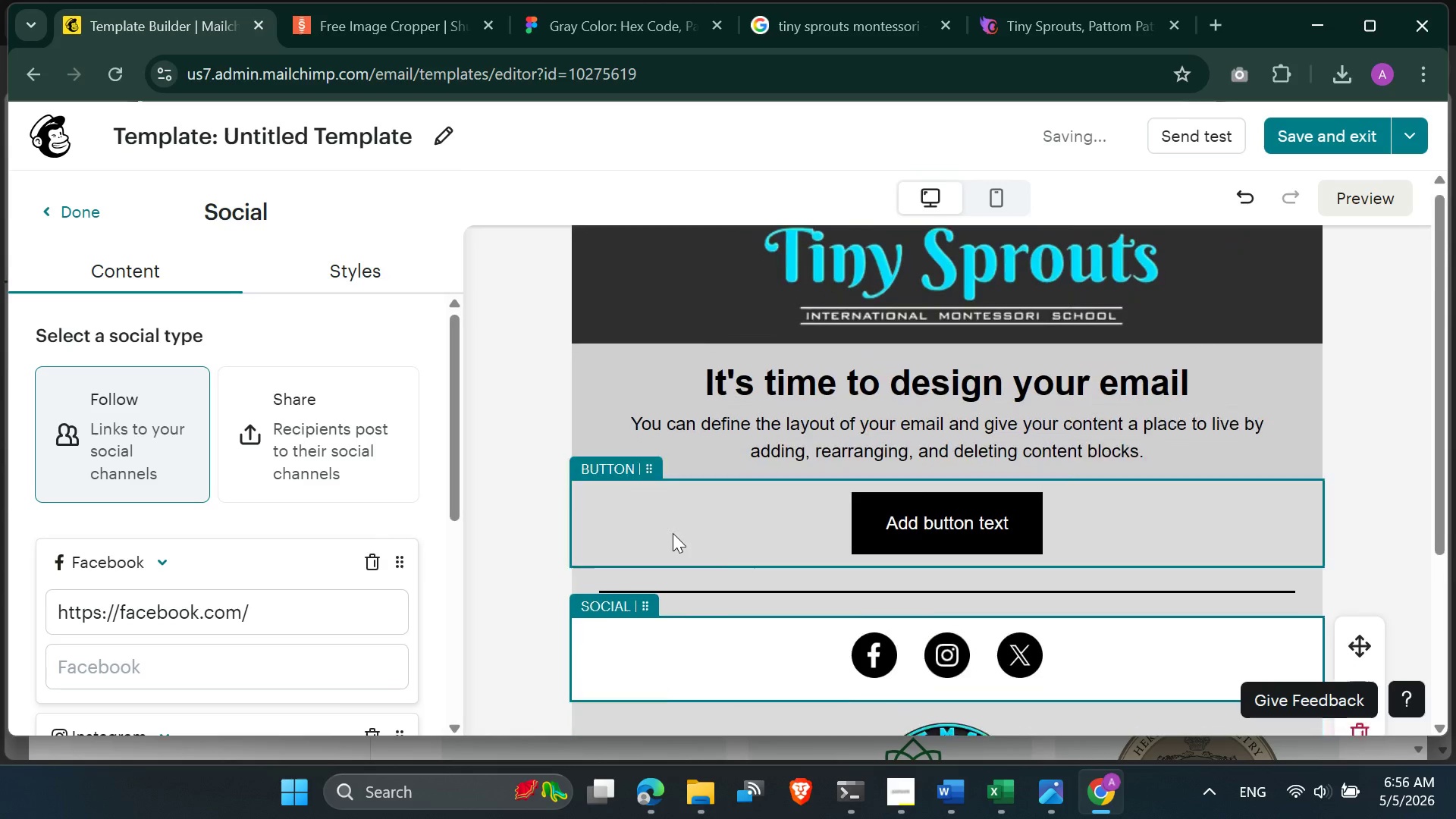 
scroll: coordinate [673, 533], scroll_direction: down, amount: 2.0
 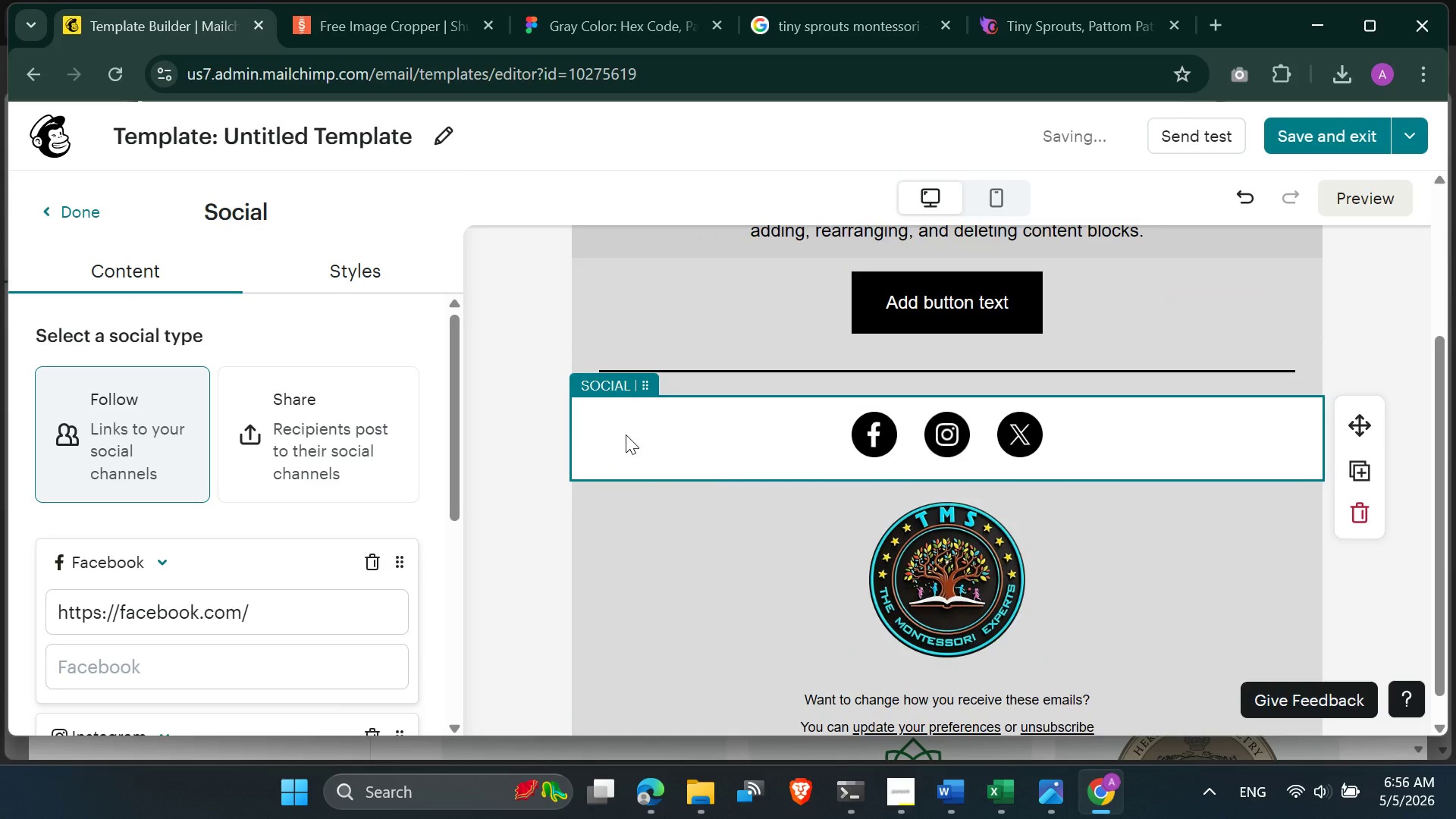 
left_click([626, 434])
 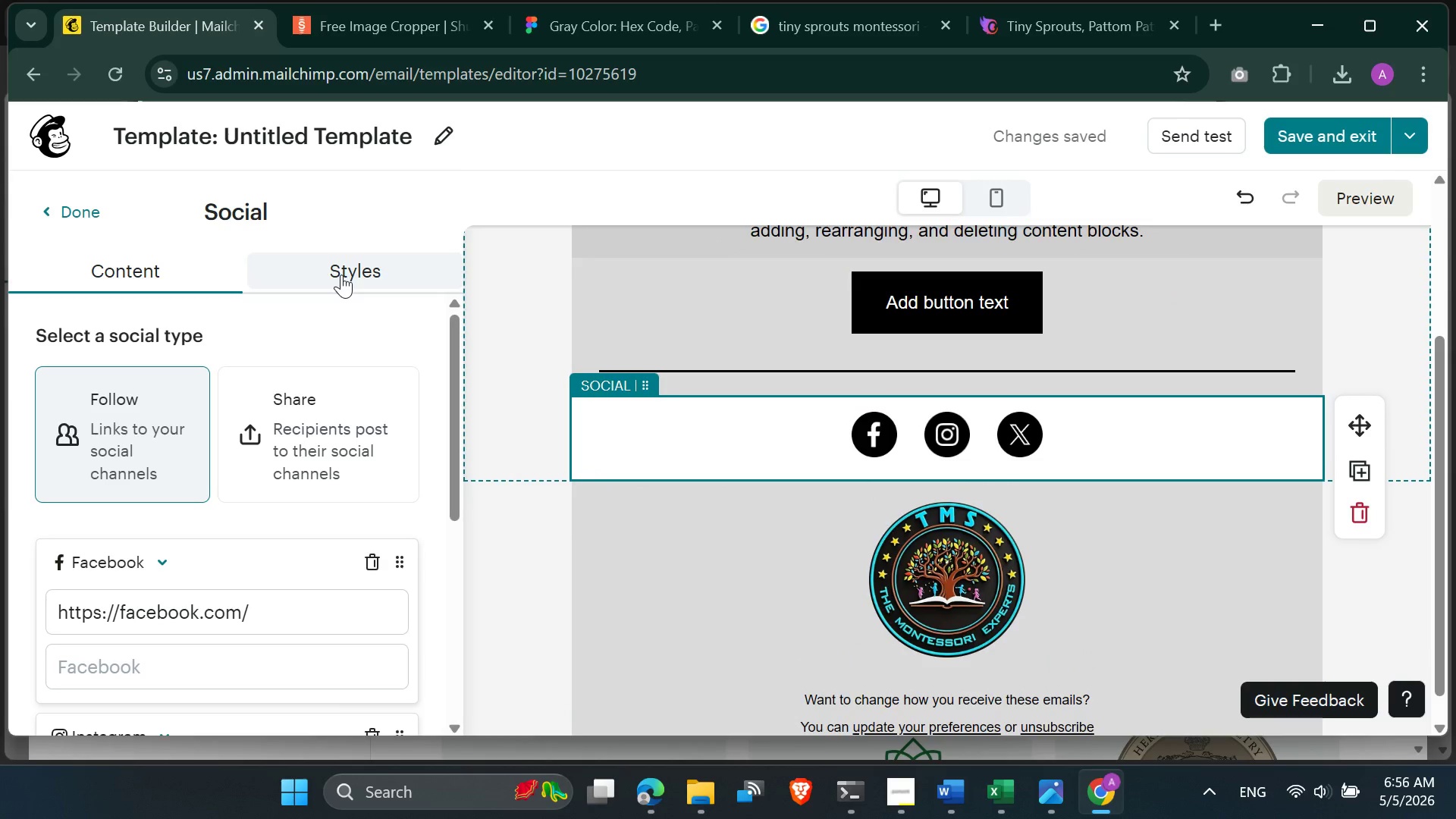 
left_click([341, 273])
 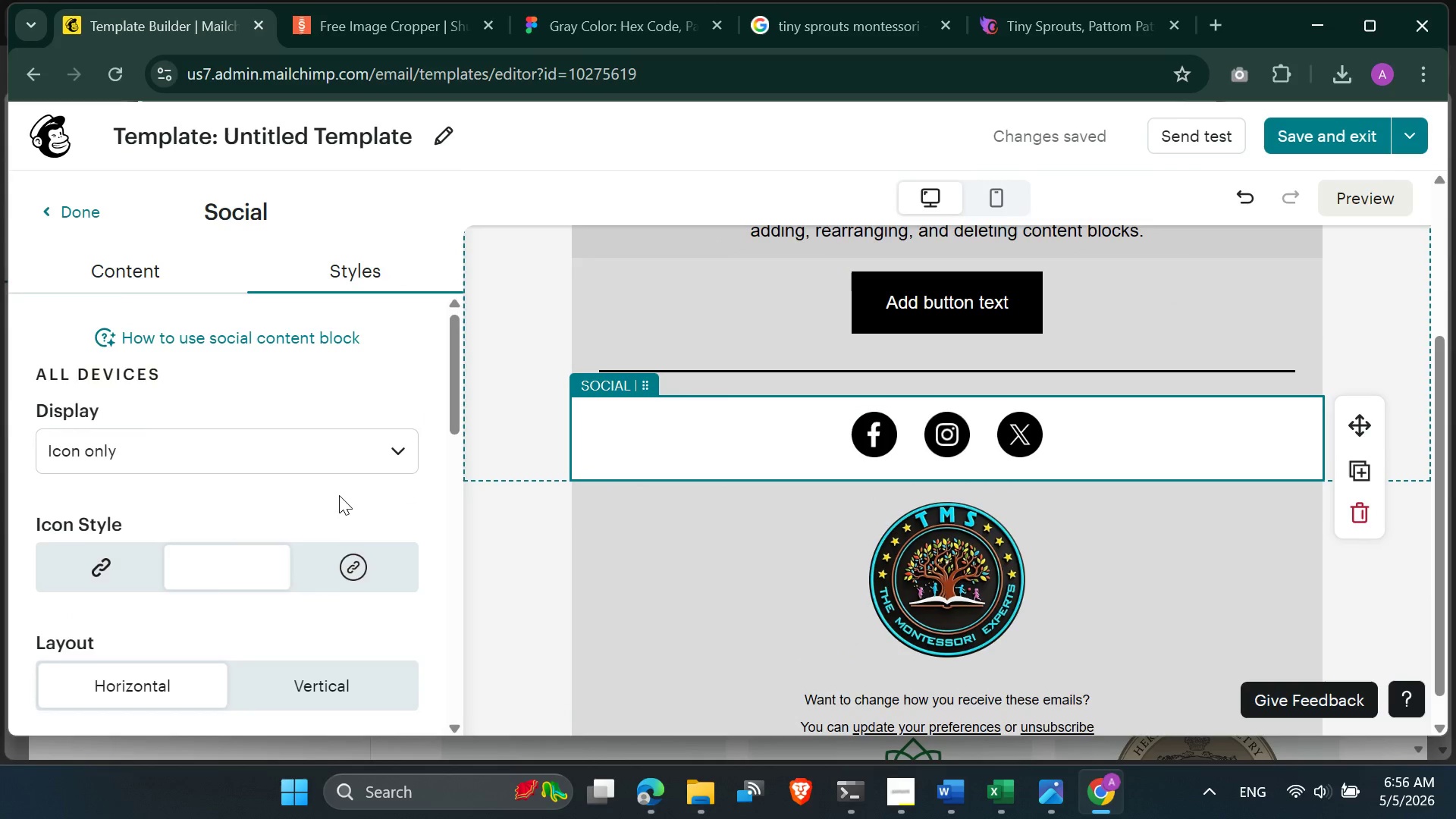 
scroll: coordinate [338, 505], scroll_direction: down, amount: 2.0
 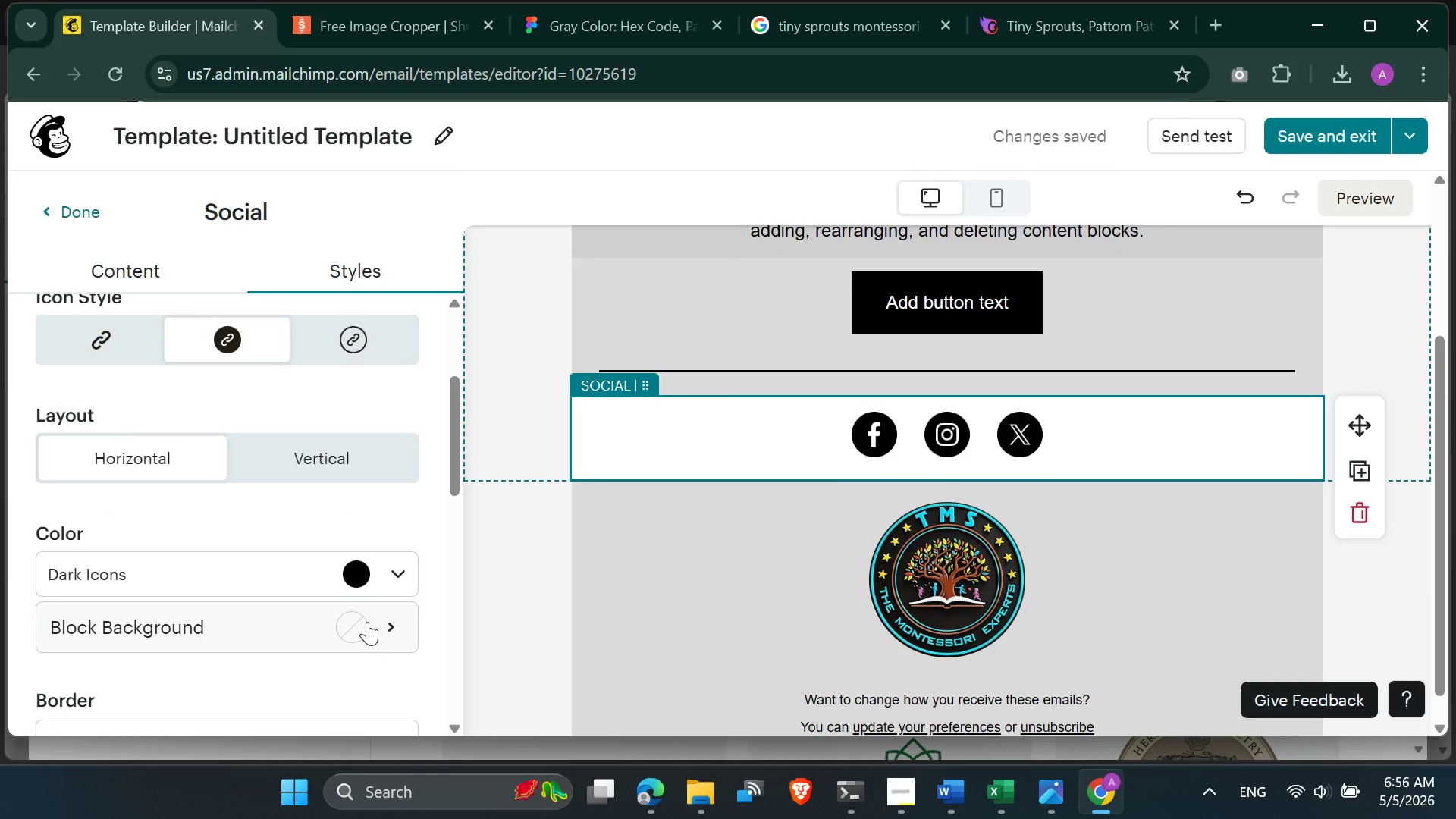 
left_click([367, 623])
 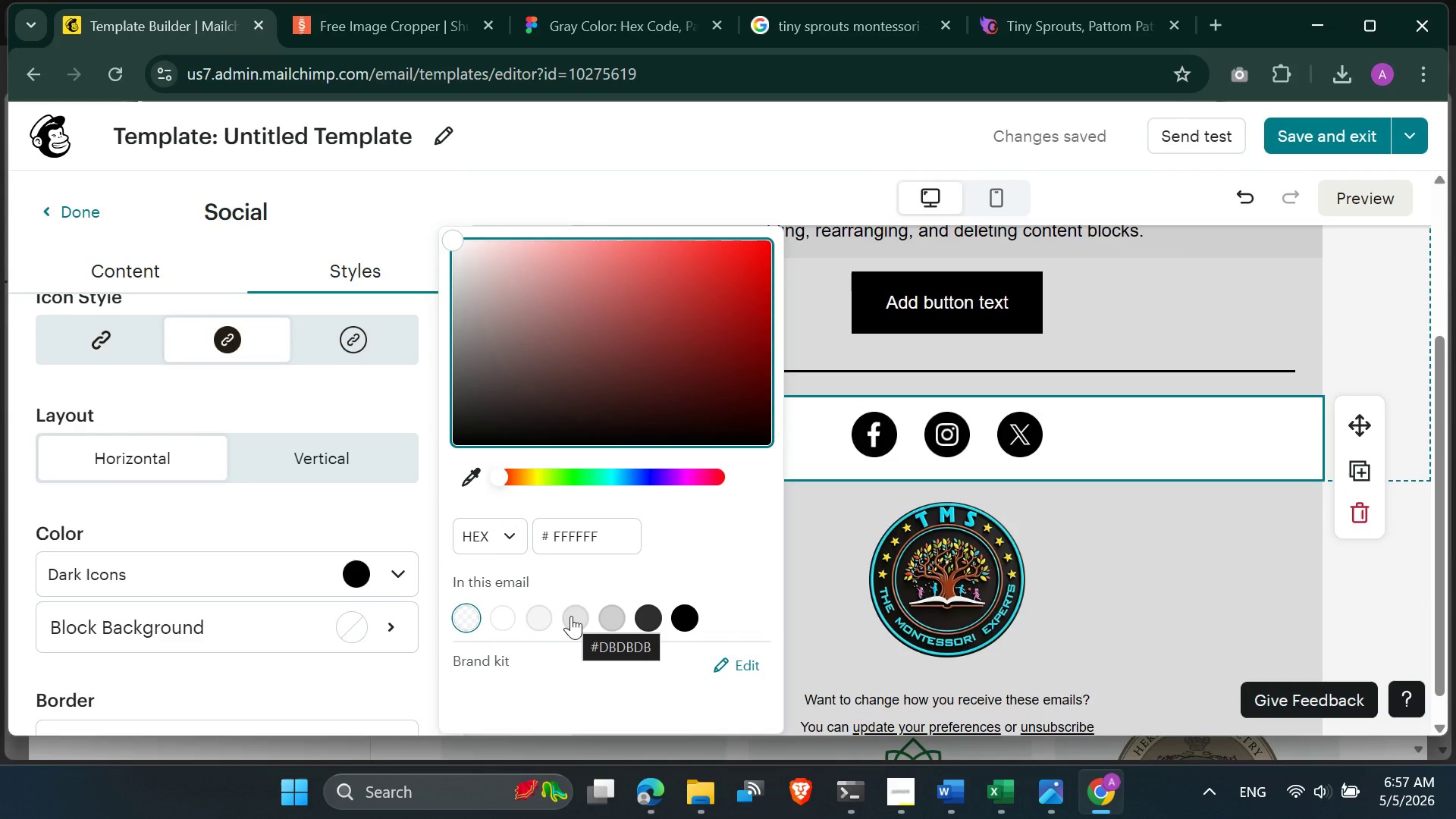 
left_click([571, 616])
 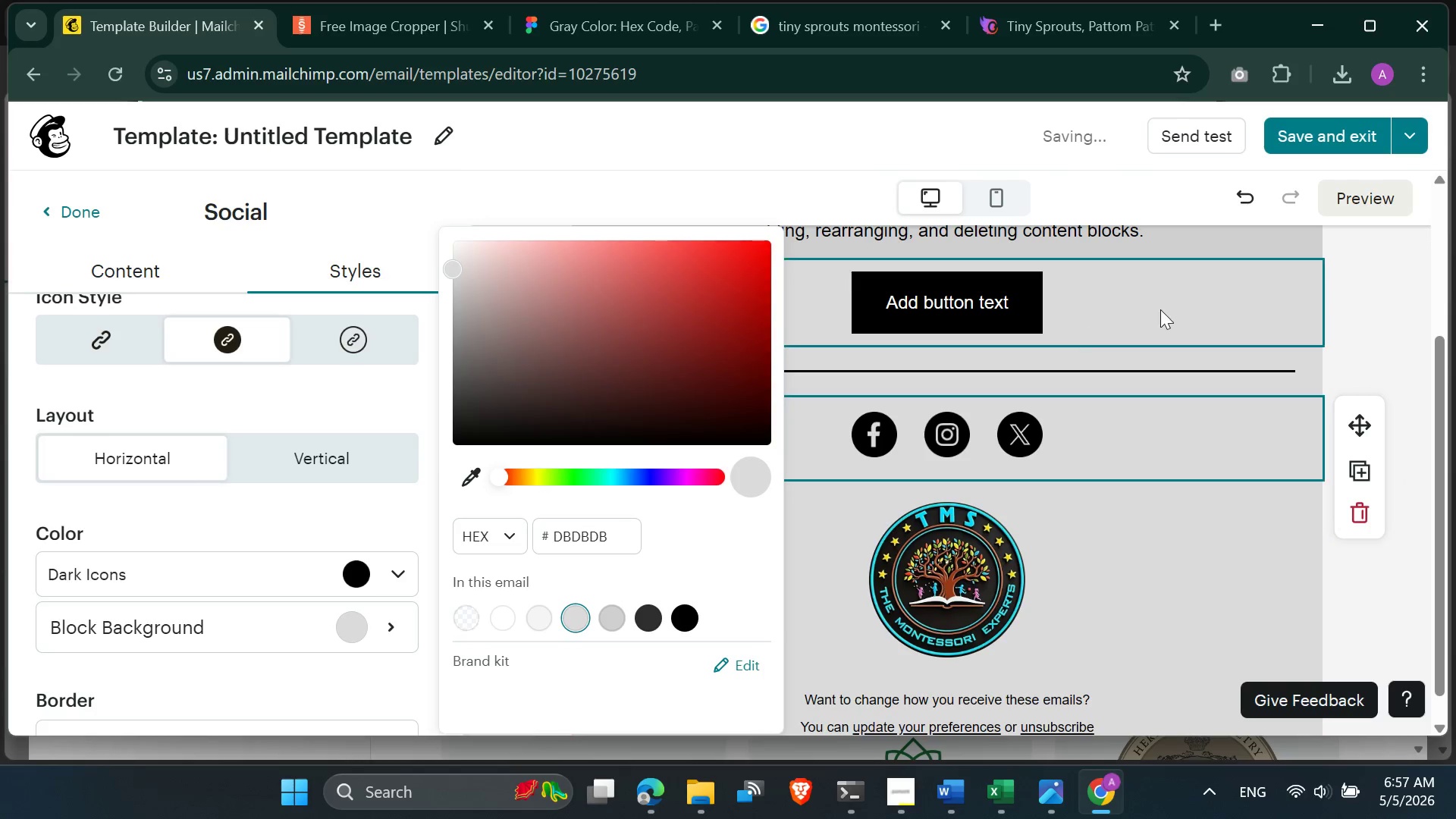 
left_click([1160, 309])
 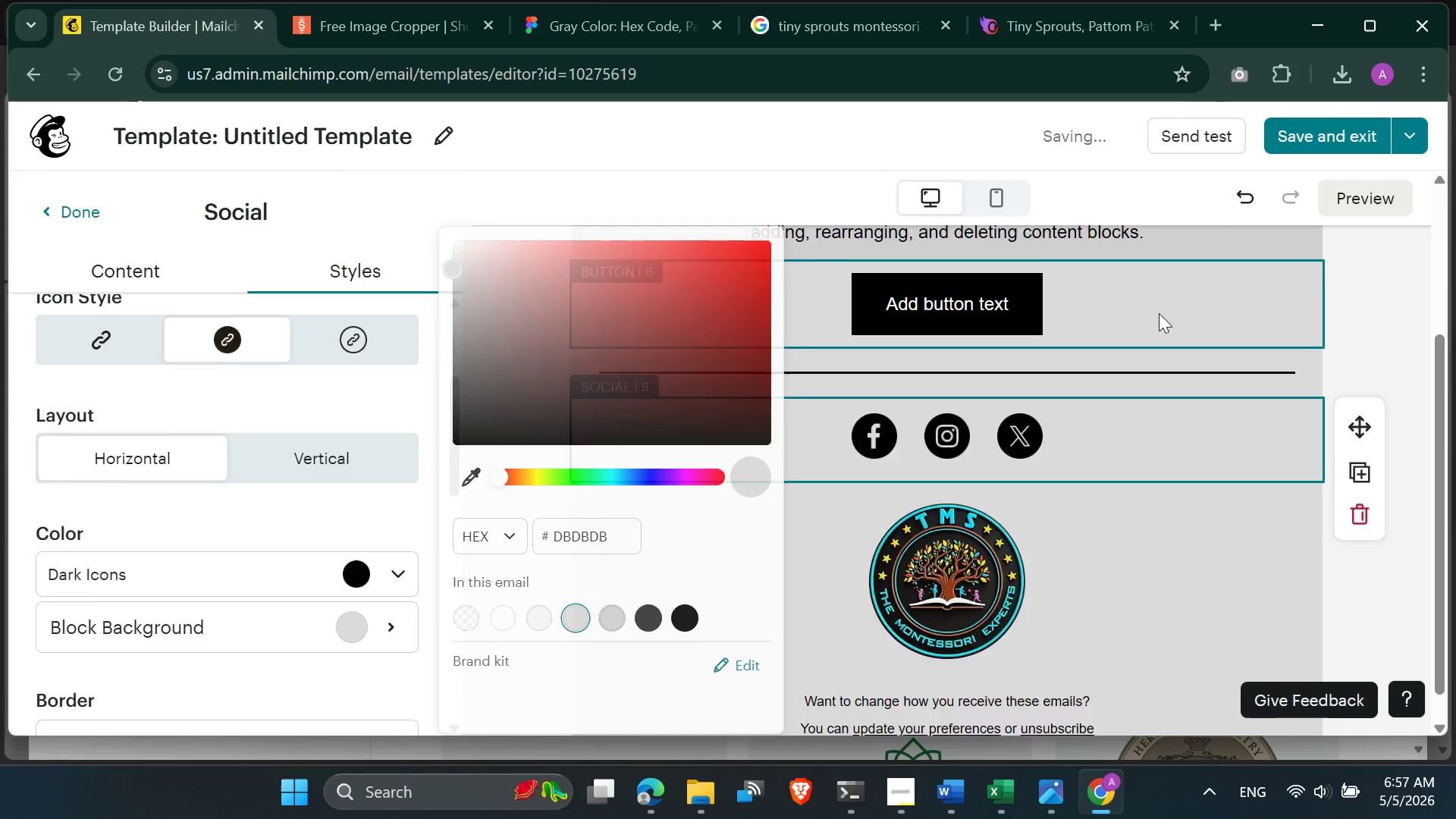 
scroll: coordinate [1159, 313], scroll_direction: up, amount: 2.0
 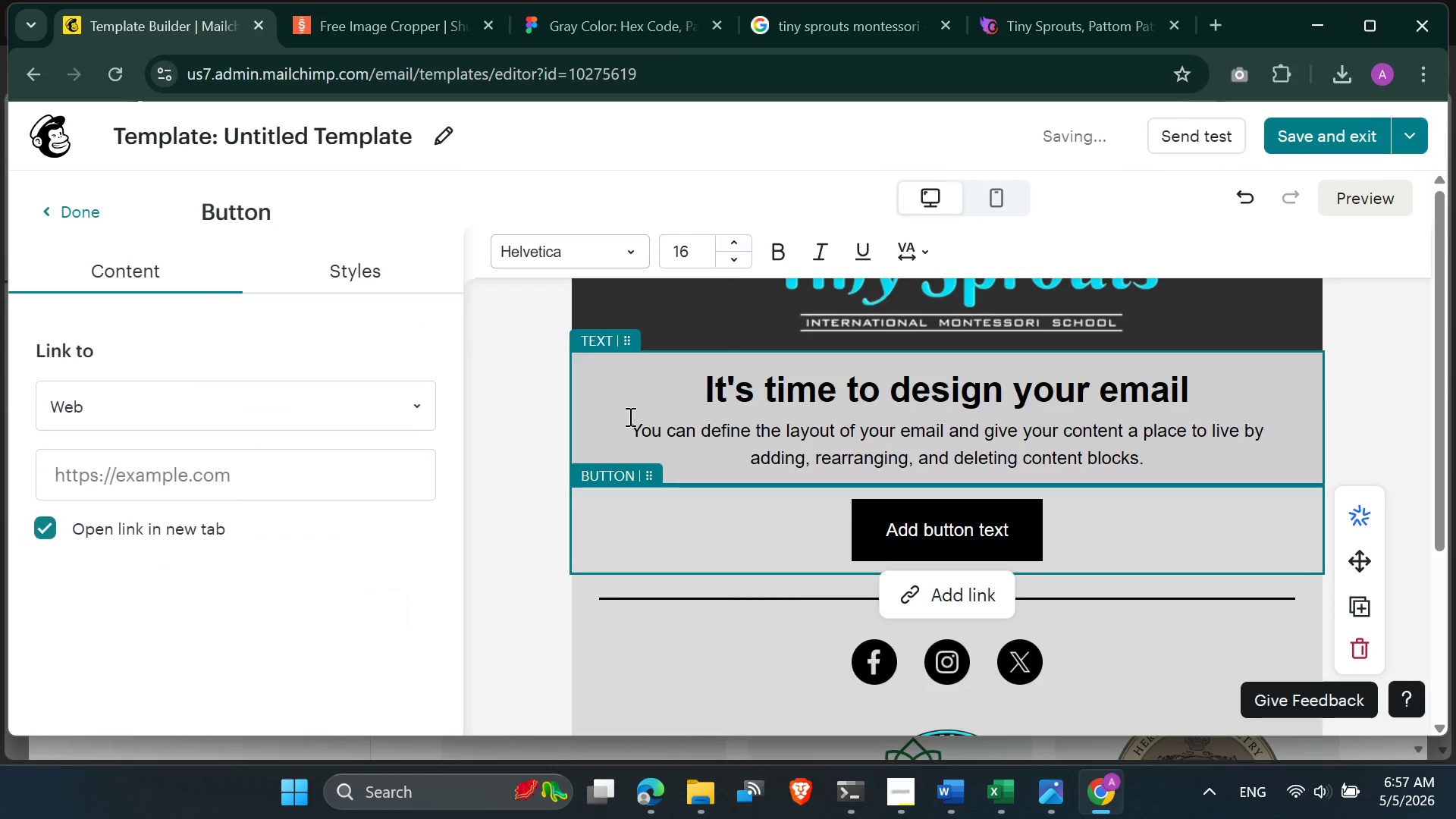 
left_click([627, 417])
 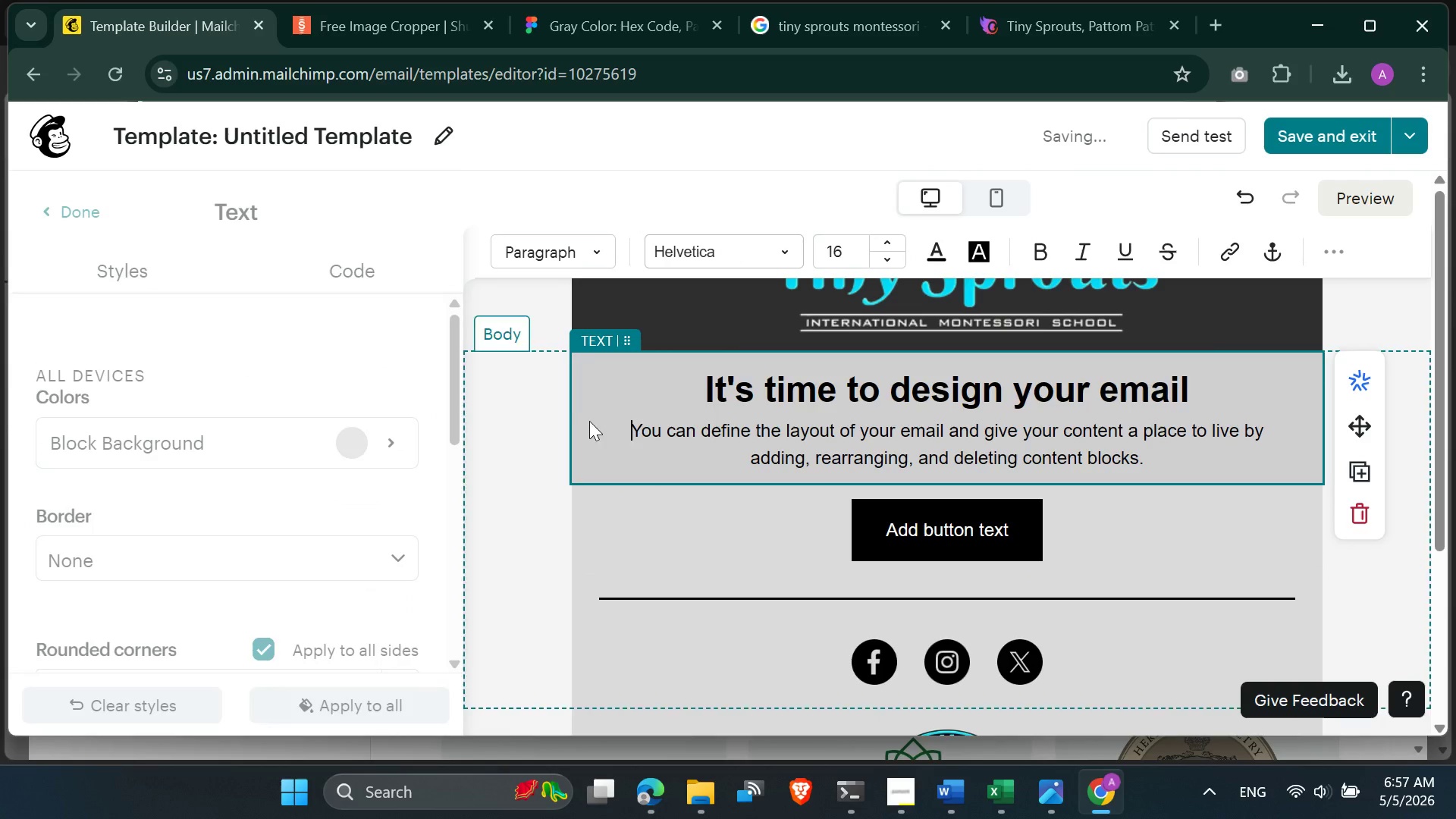 
left_click([588, 422])
 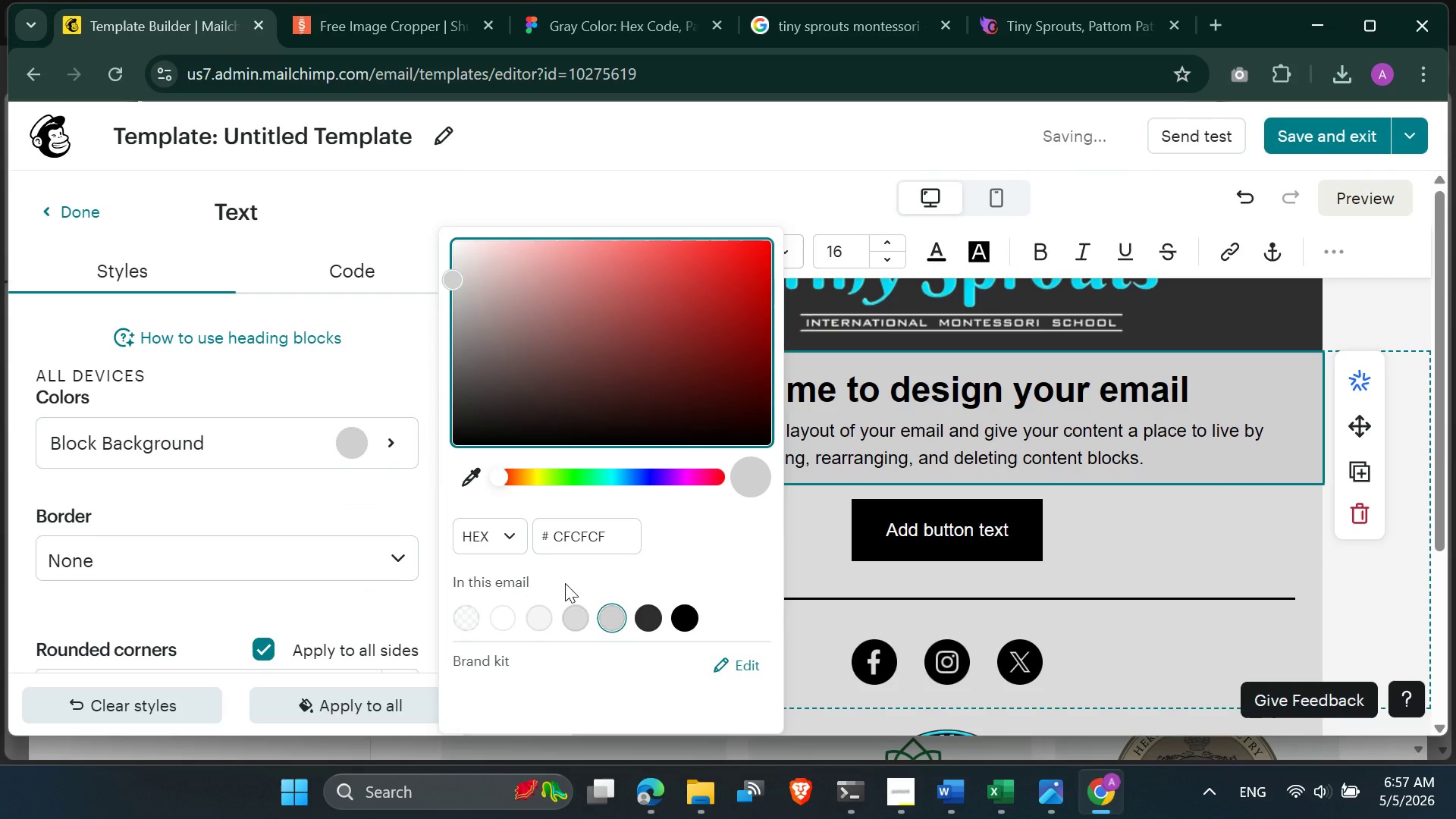 
left_click([585, 628])
 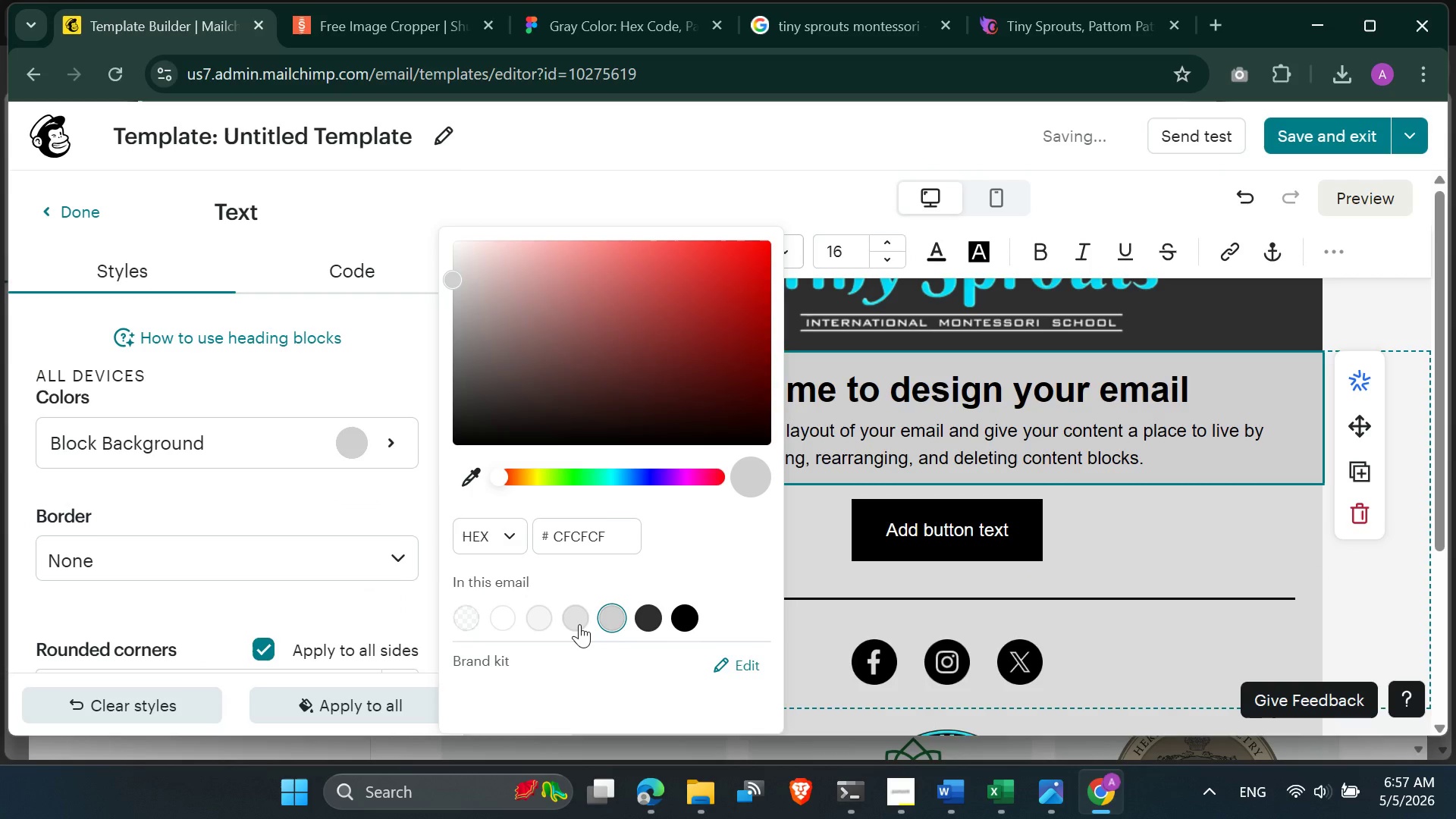 
left_click([579, 623])
 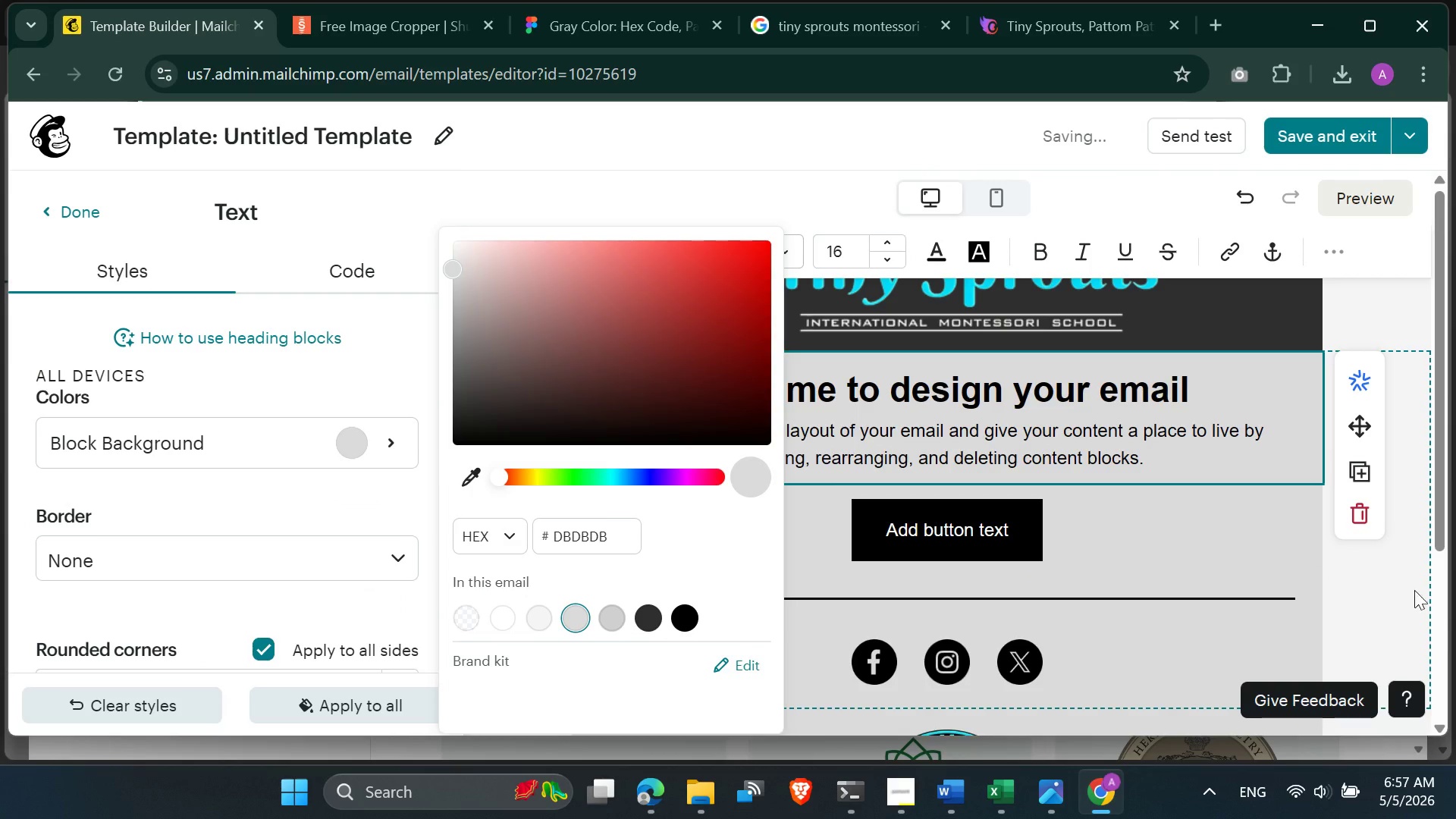 
left_click([1365, 585])
 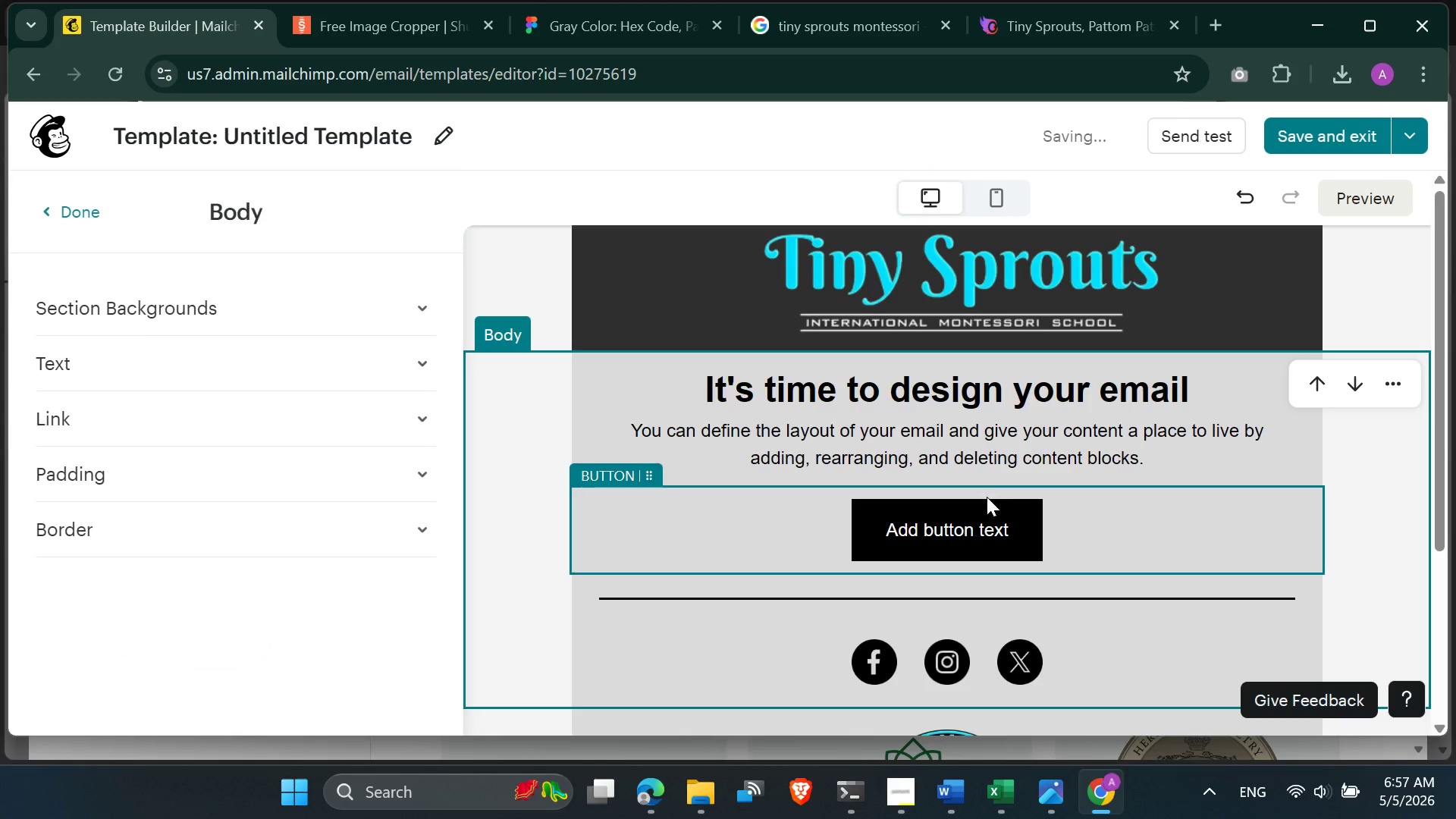 
scroll: coordinate [987, 494], scroll_direction: up, amount: 3.0
 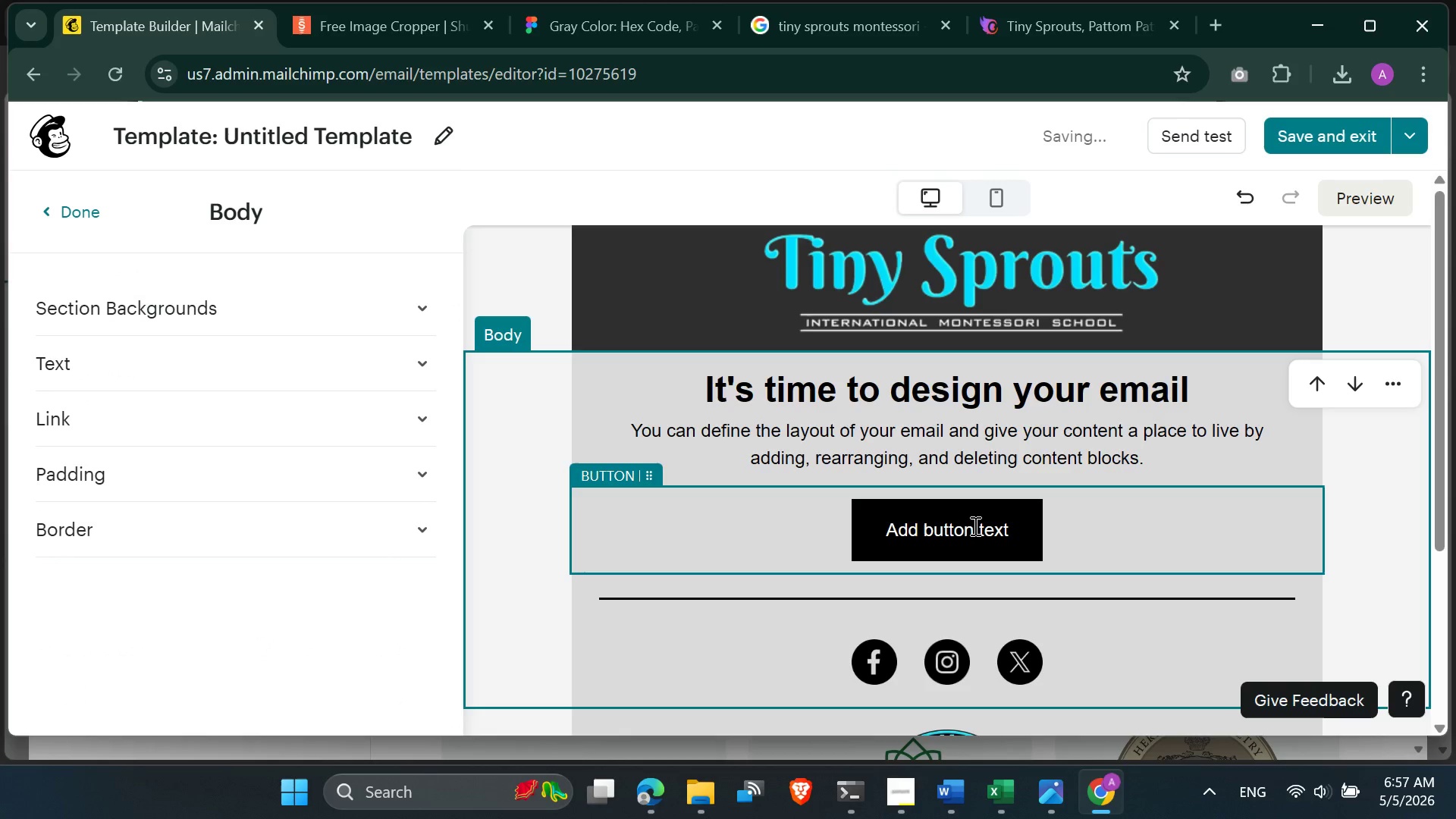 
left_click([973, 526])
 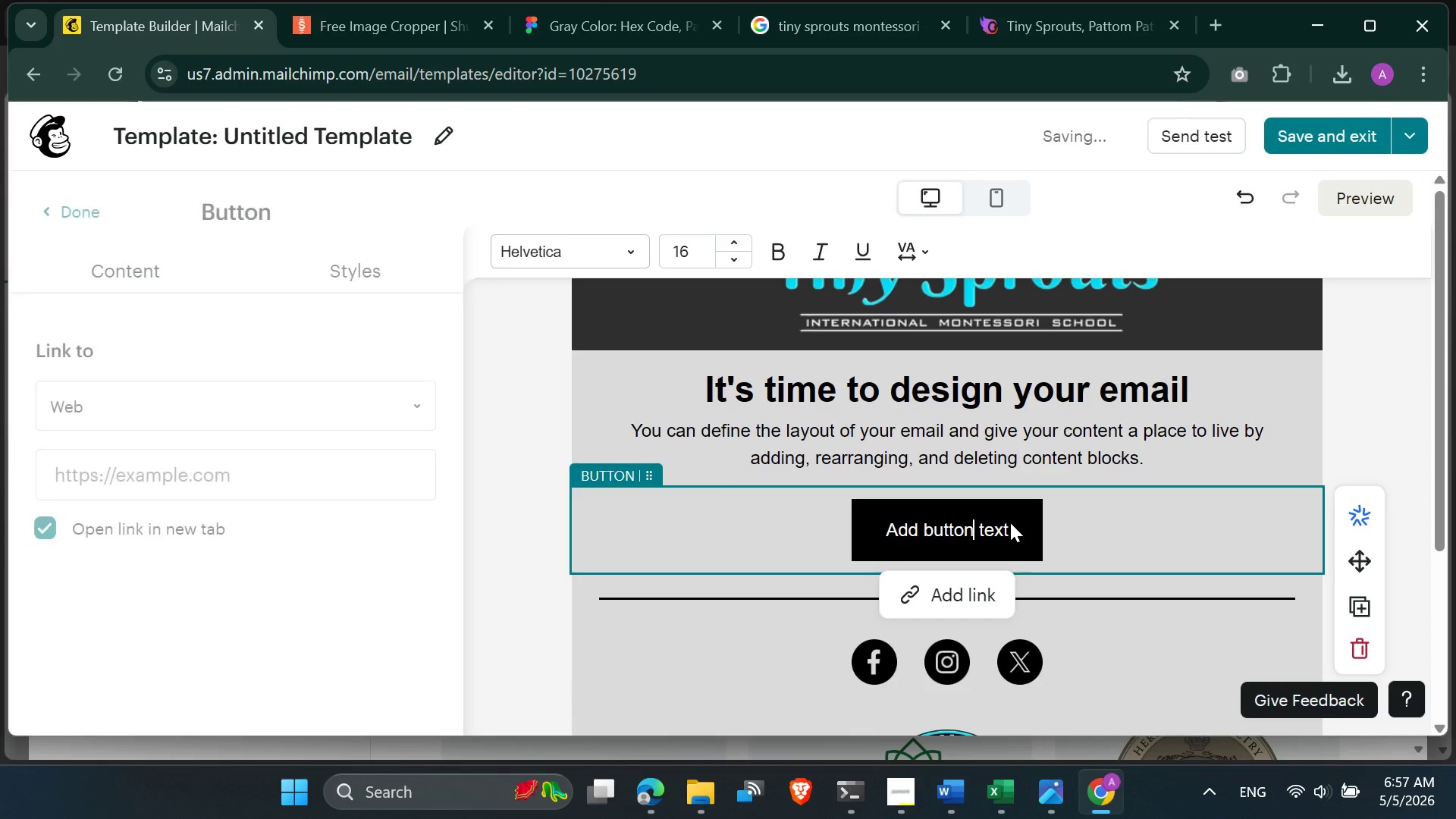 
left_click([1010, 522])
 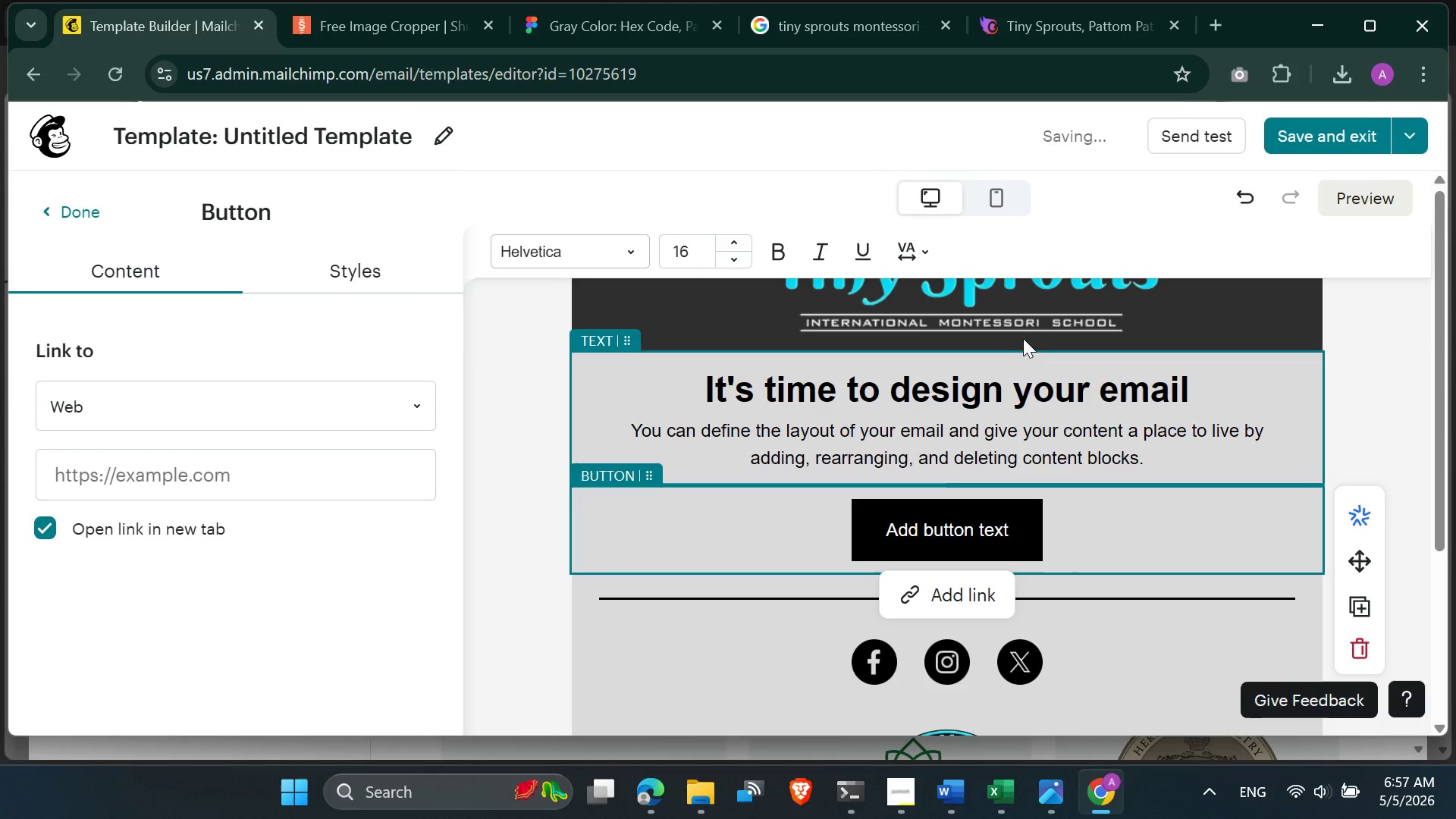 
scroll: coordinate [927, 542], scroll_direction: down, amount: 1.0
 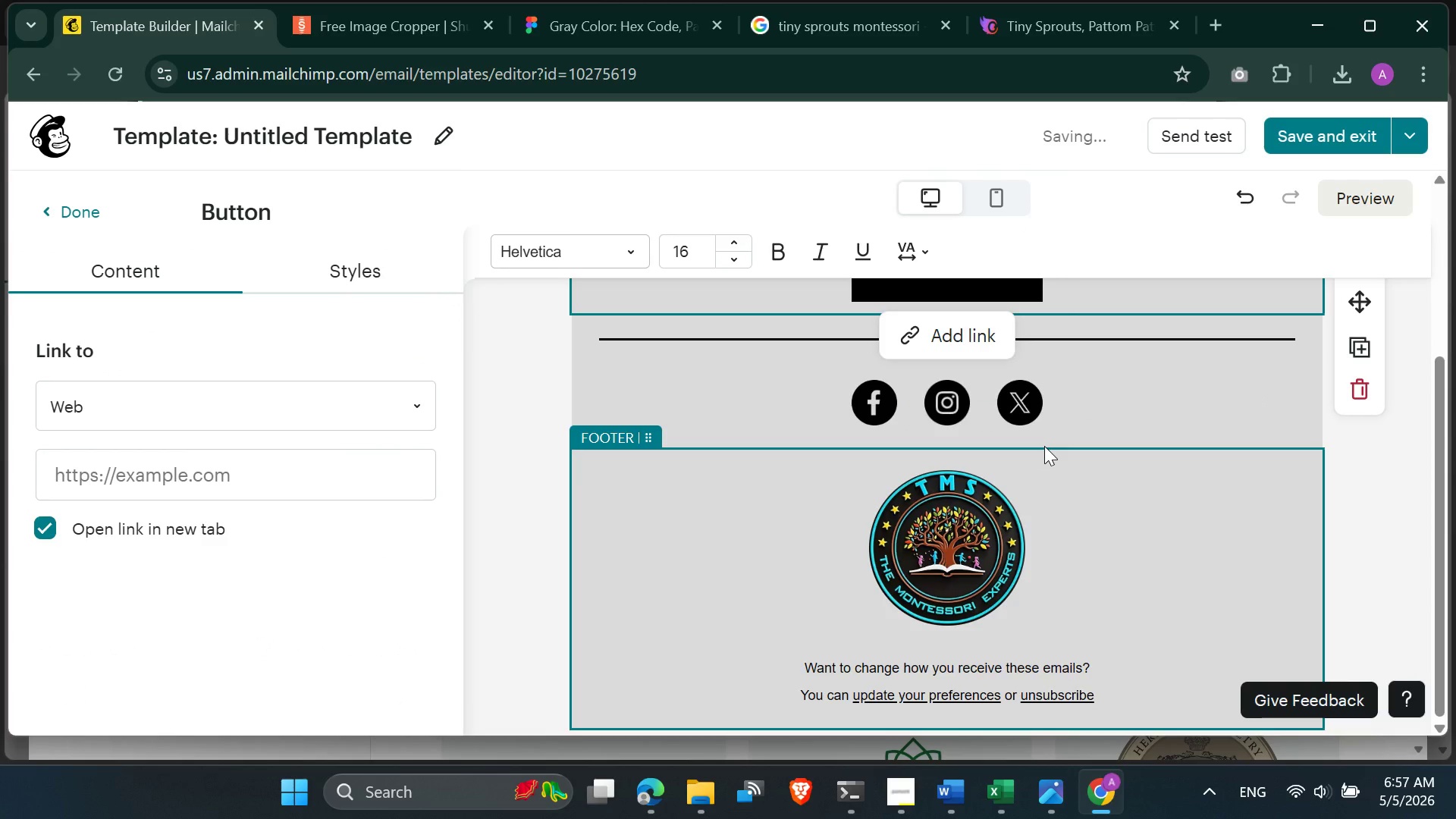 
scroll: coordinate [1044, 443], scroll_direction: up, amount: 2.0
 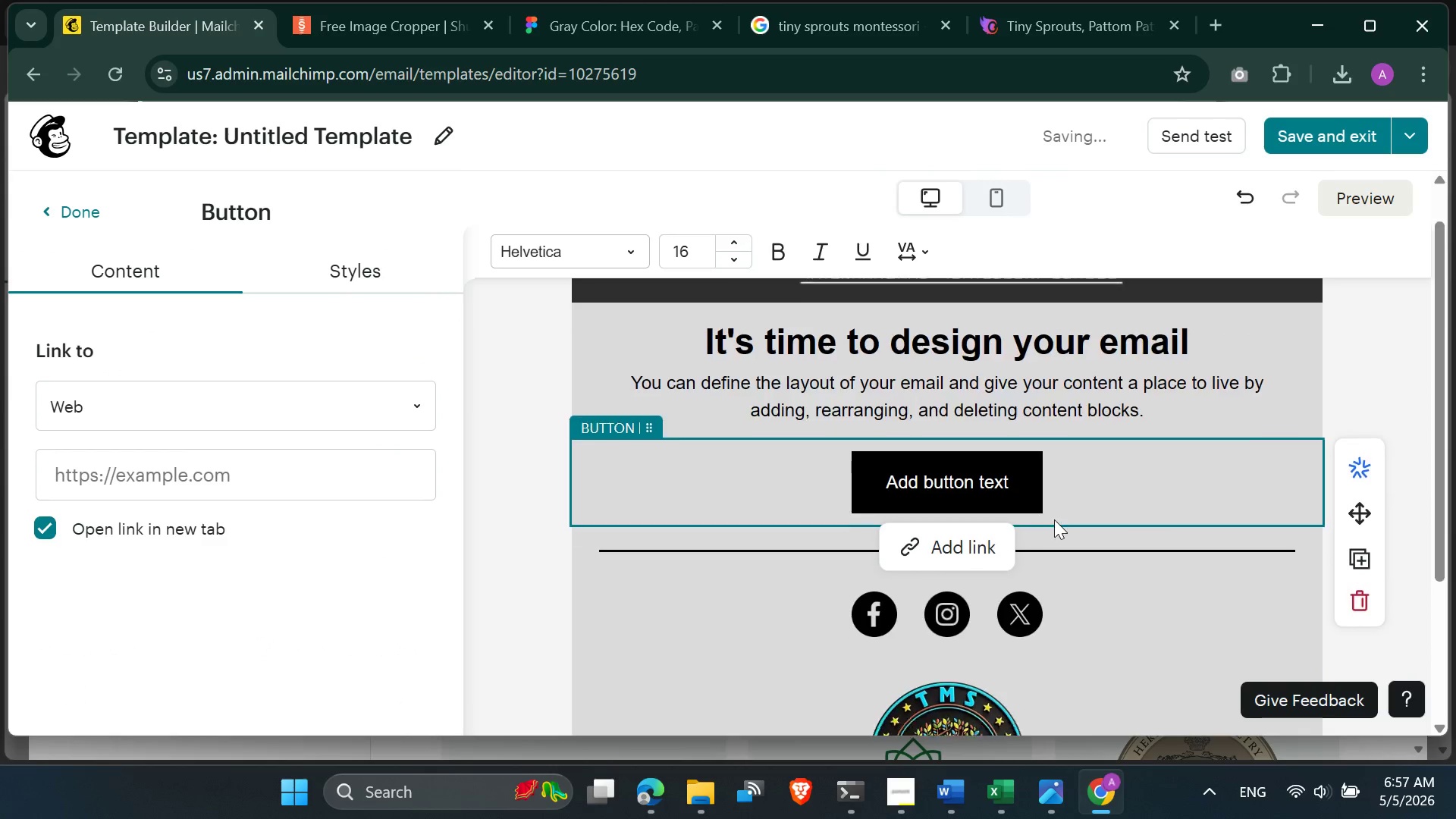 
scroll: coordinate [1038, 533], scroll_direction: down, amount: 1.0